 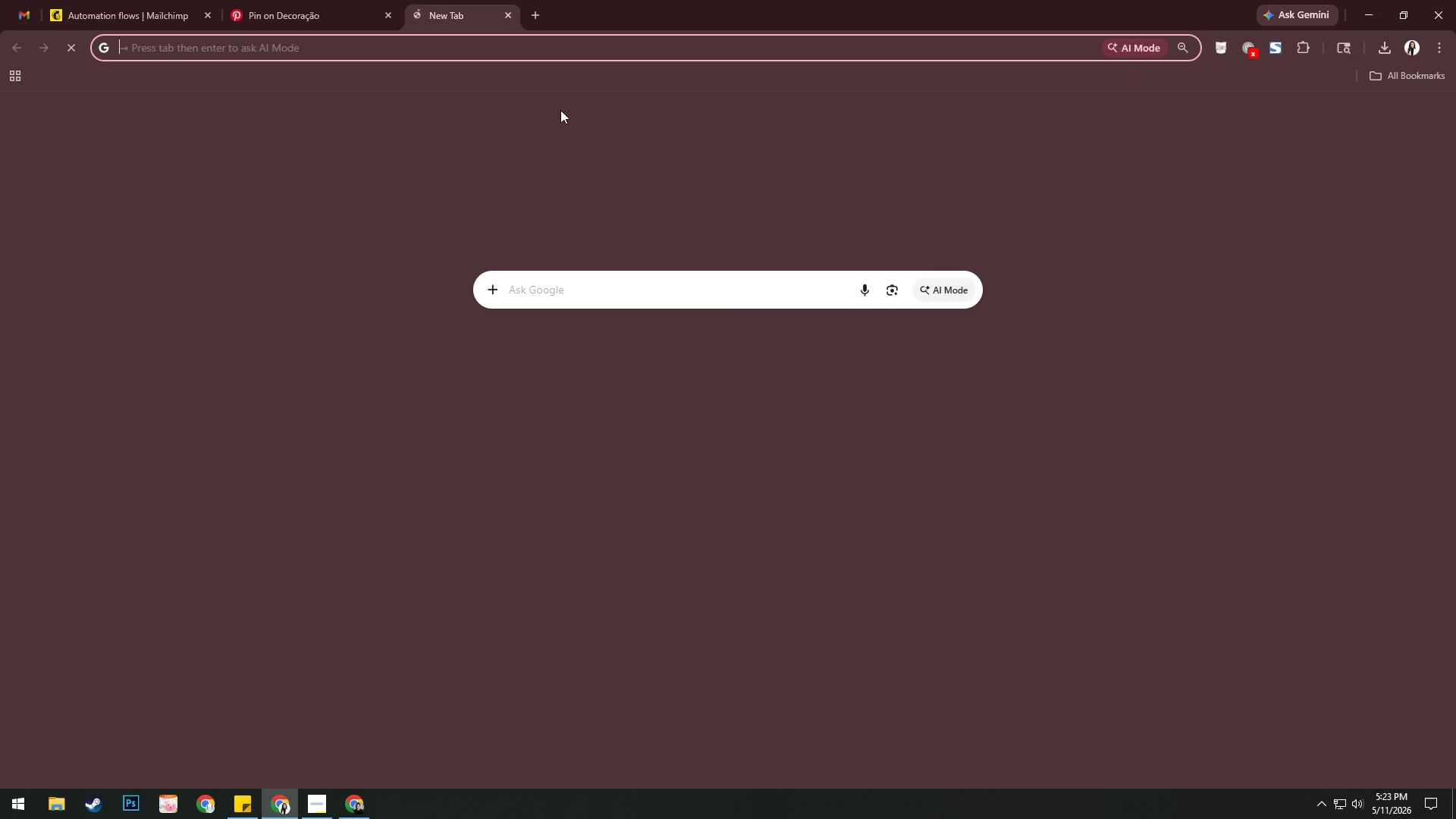 
left_click([609, 366])
 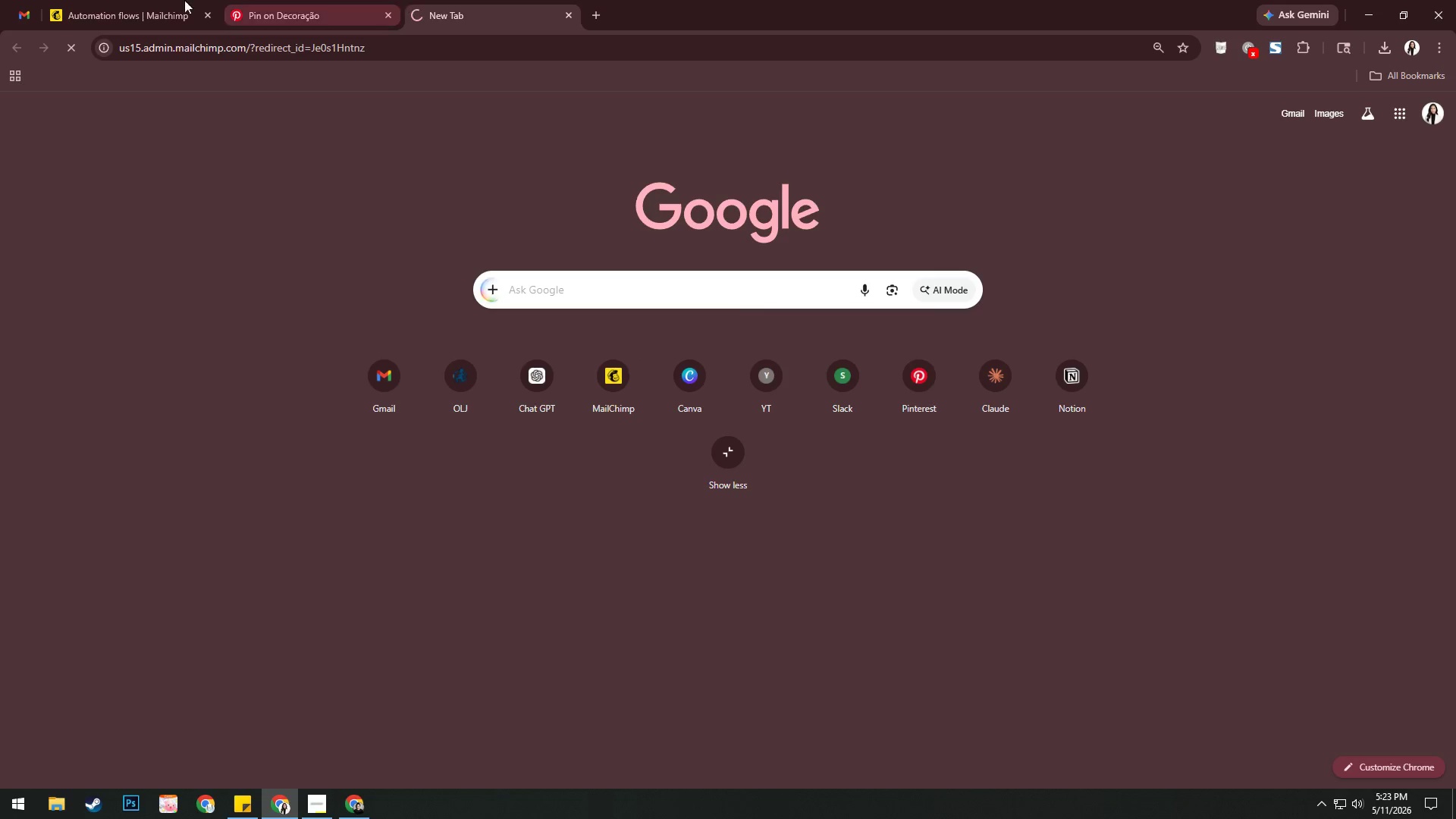 
left_click([141, 0])
 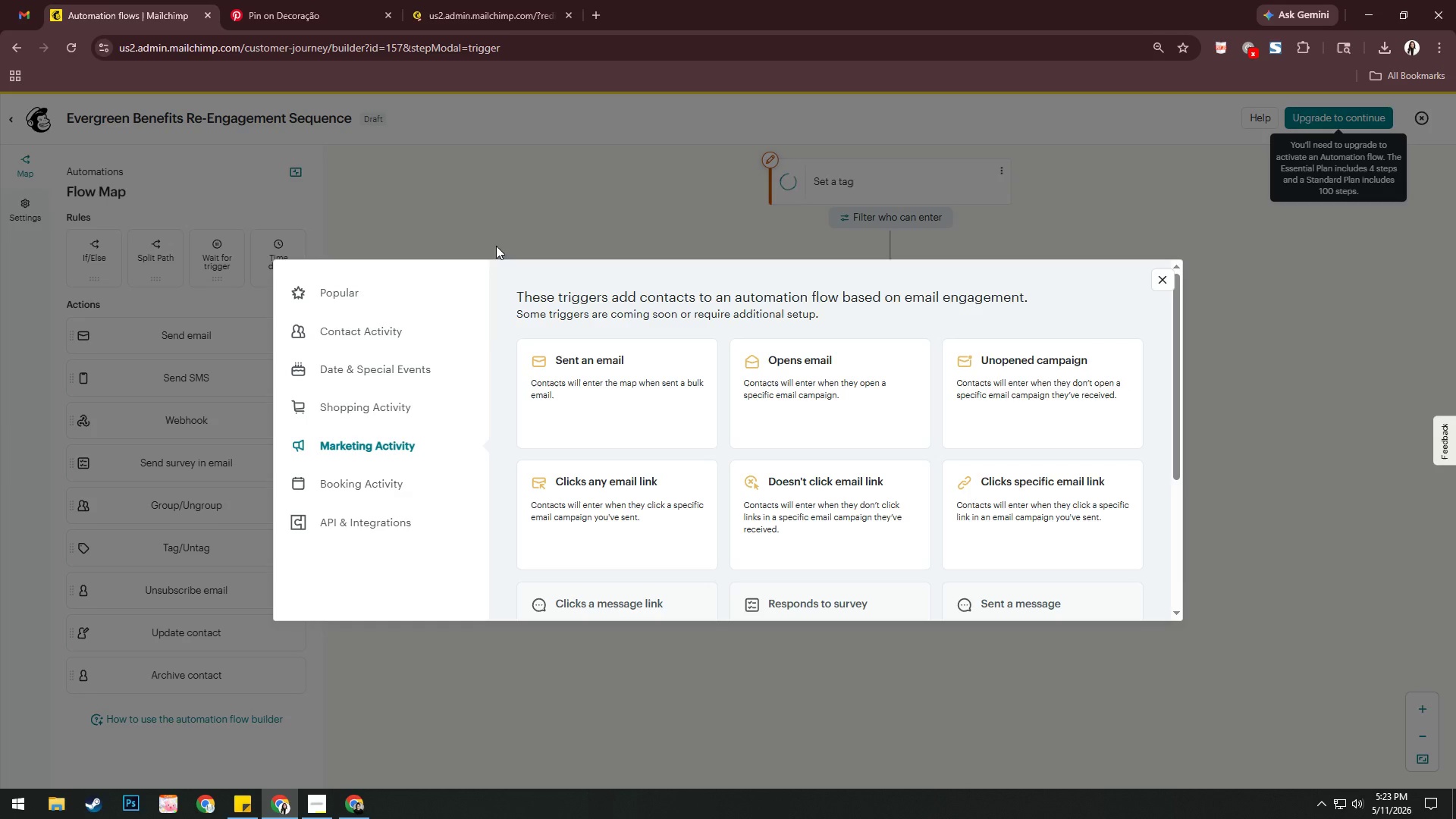 
left_click([504, 242])
 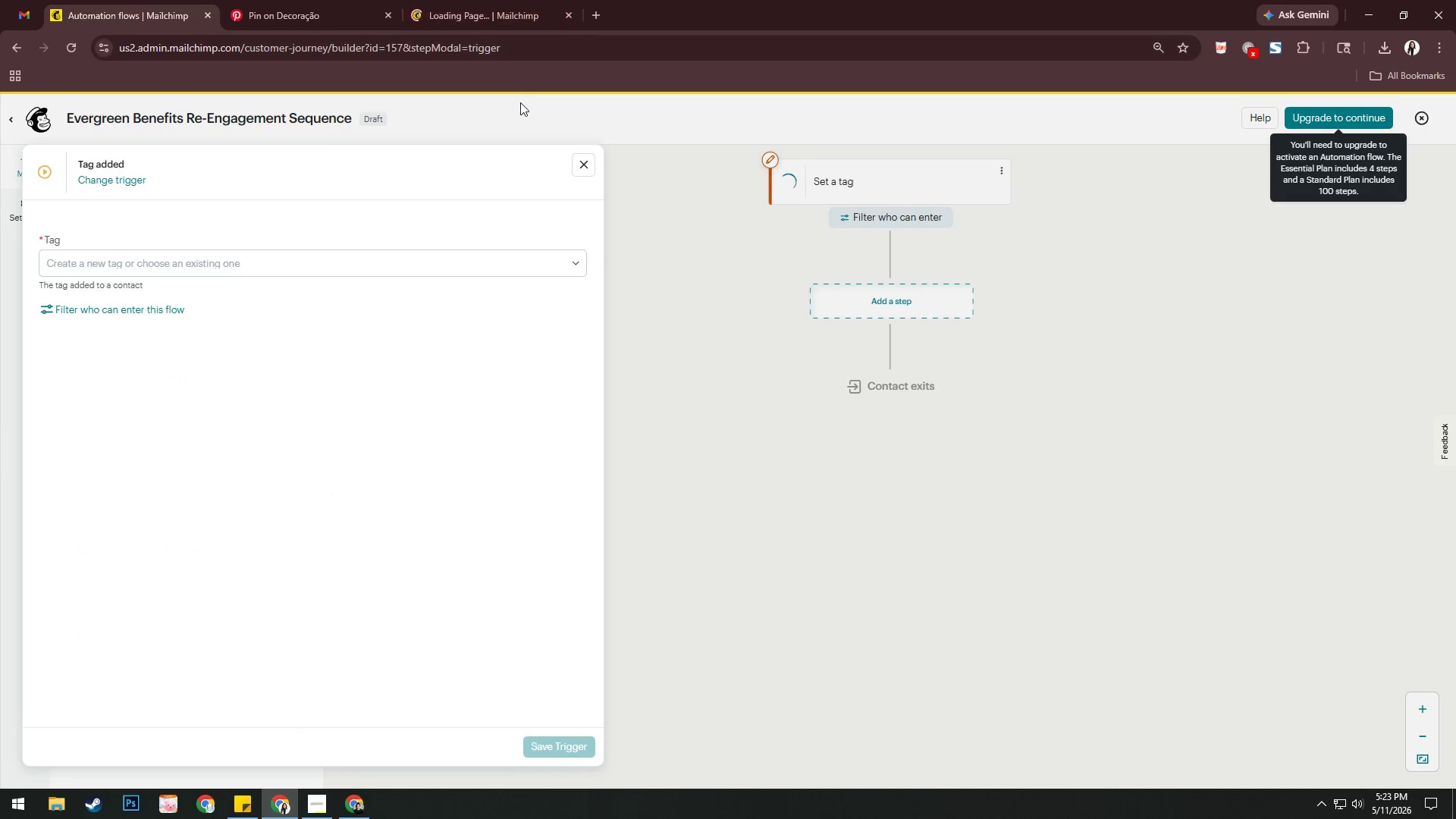 
left_click([587, 175])
 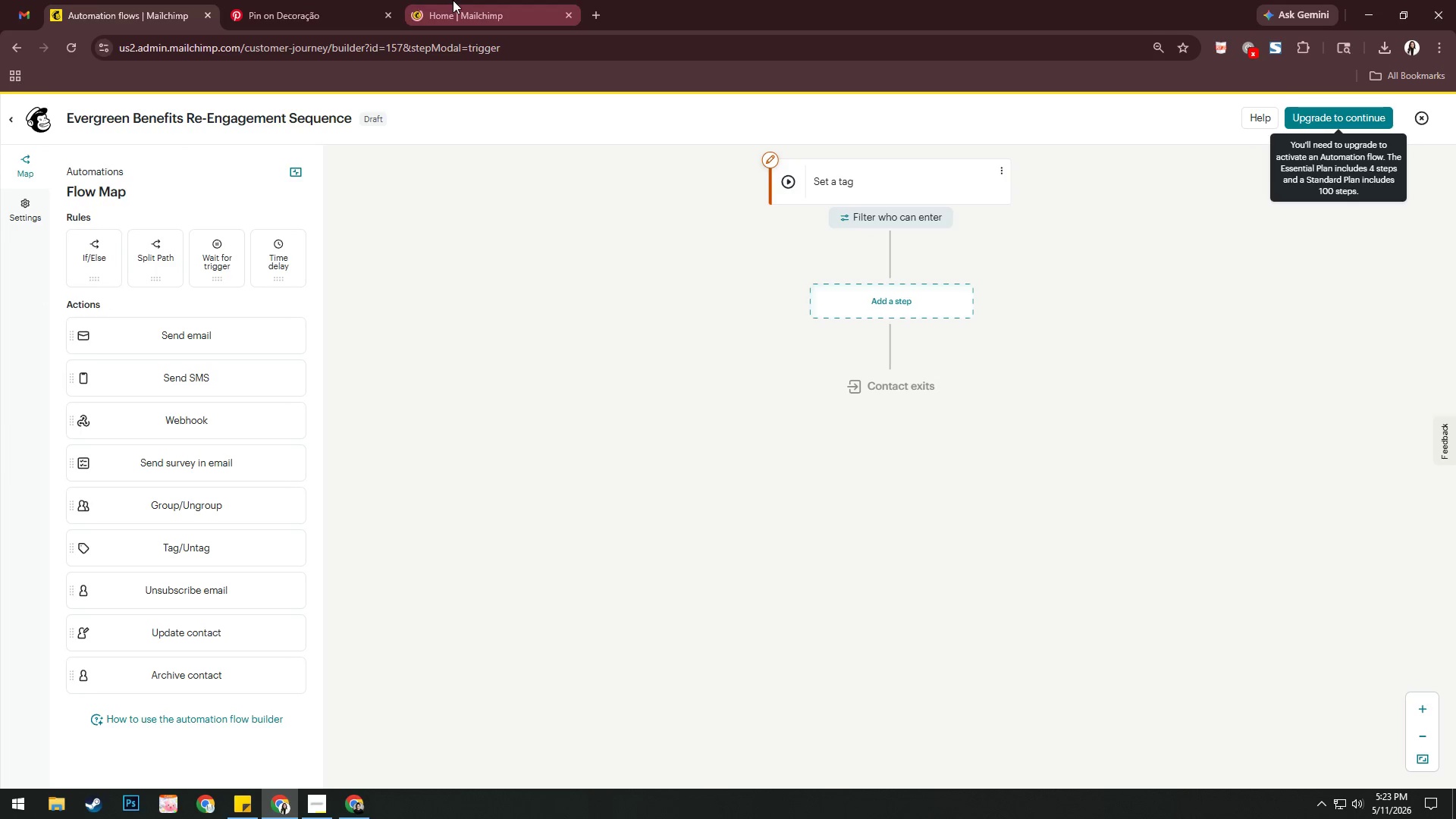 
left_click([472, 2])
 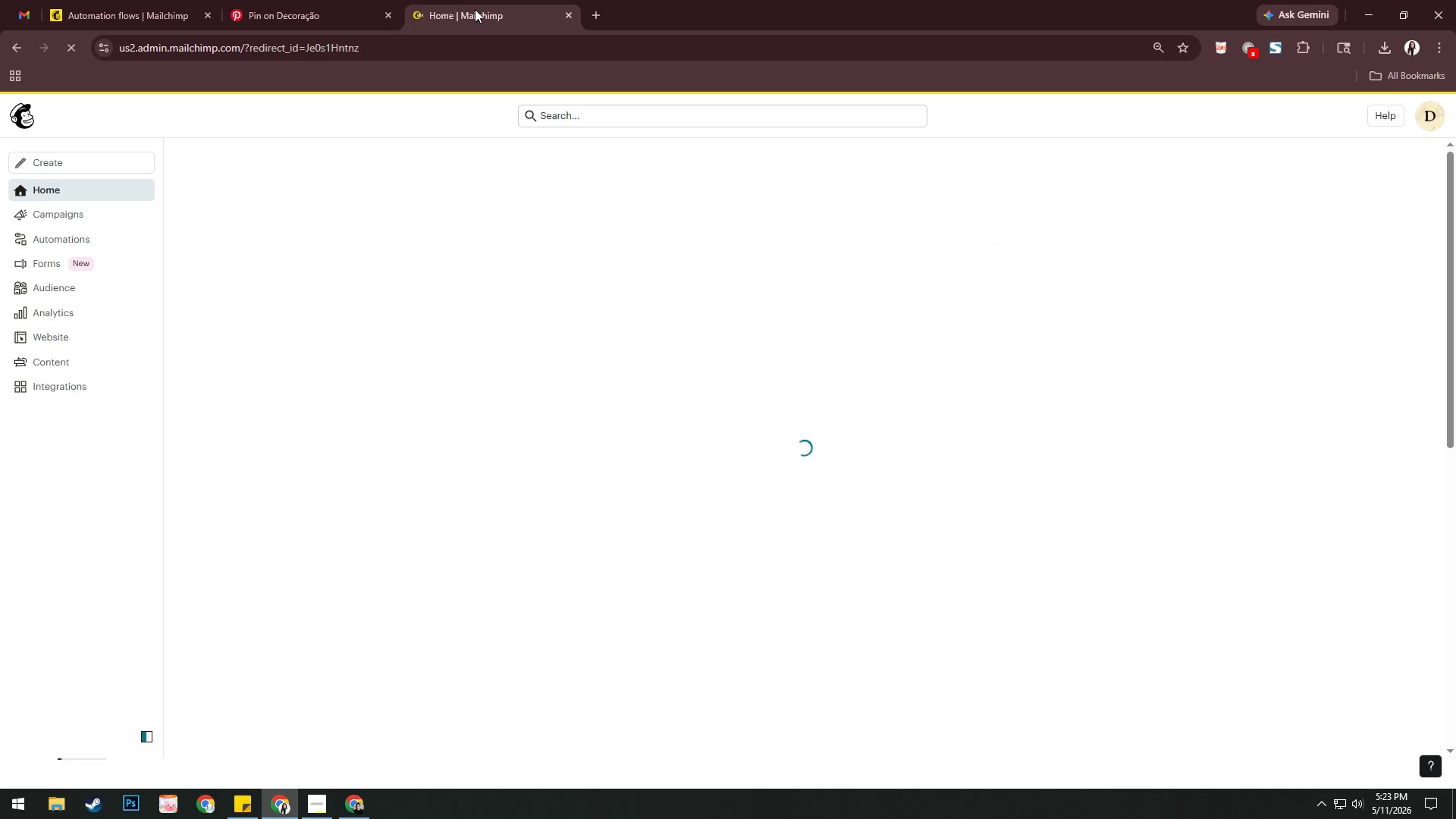 
left_click_drag(start_coordinate=[475, 10], to_coordinate=[172, 16])
 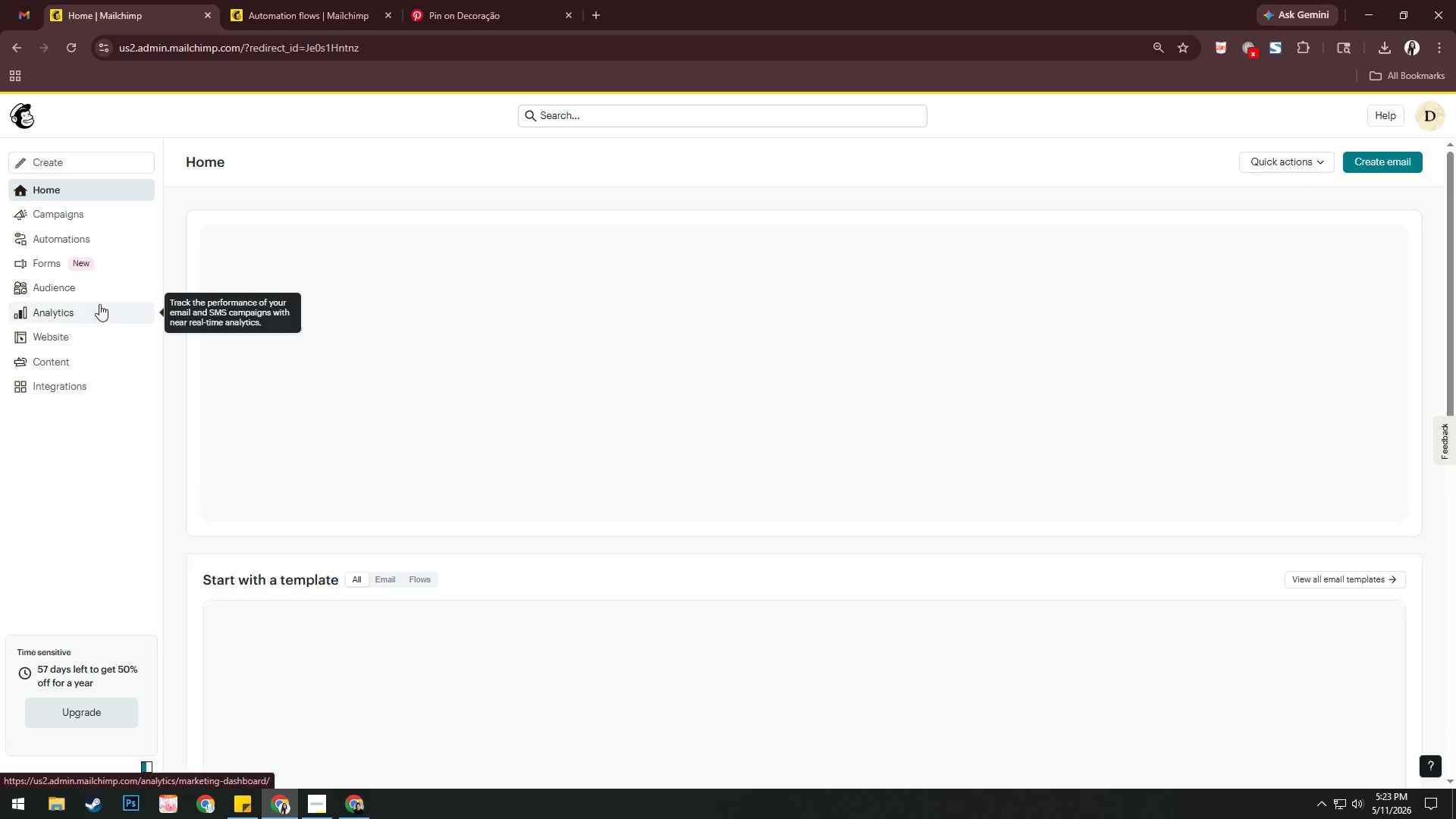 
left_click([99, 293])
 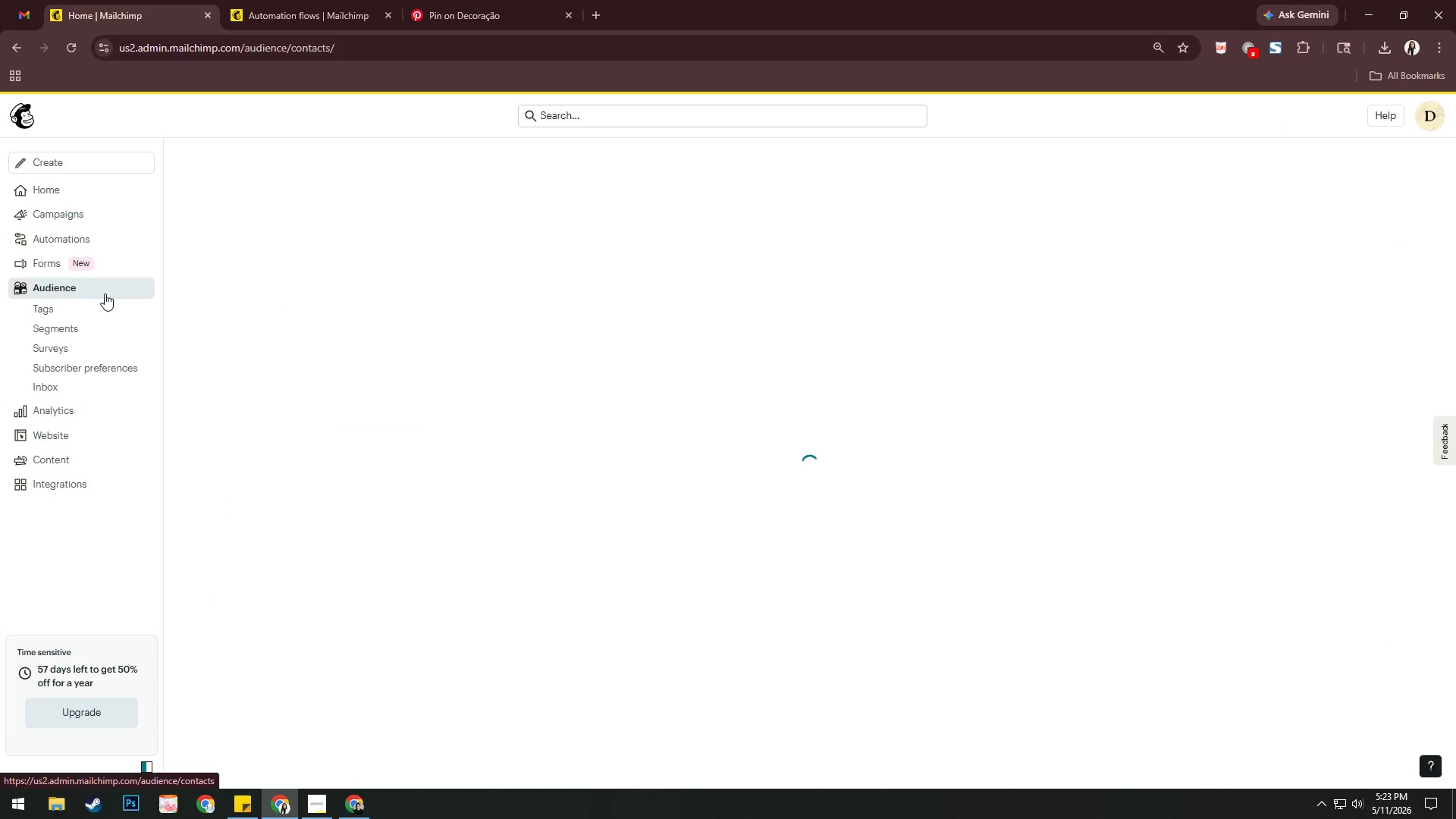 
left_click([131, 313])
 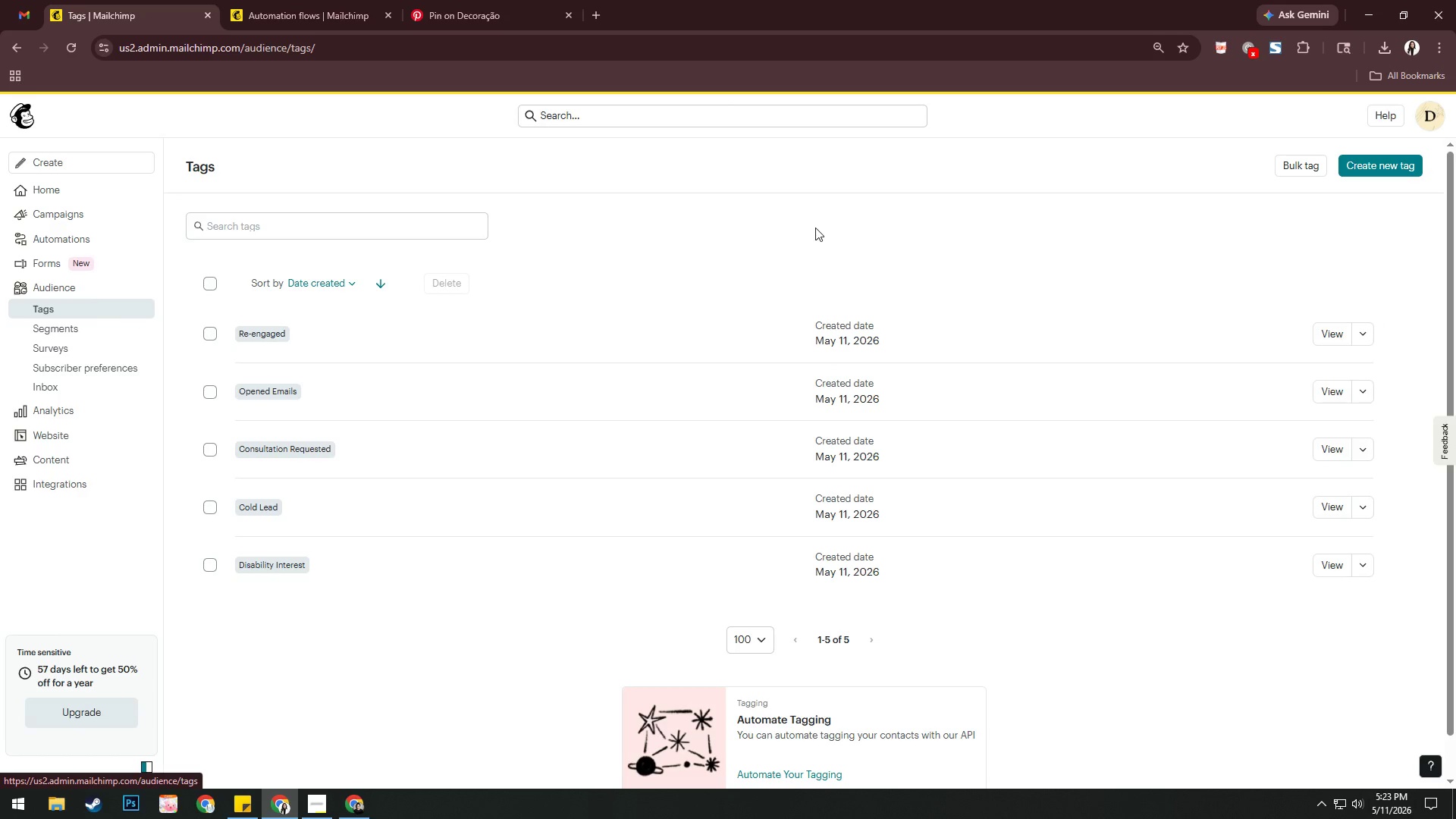 
left_click([1378, 169])
 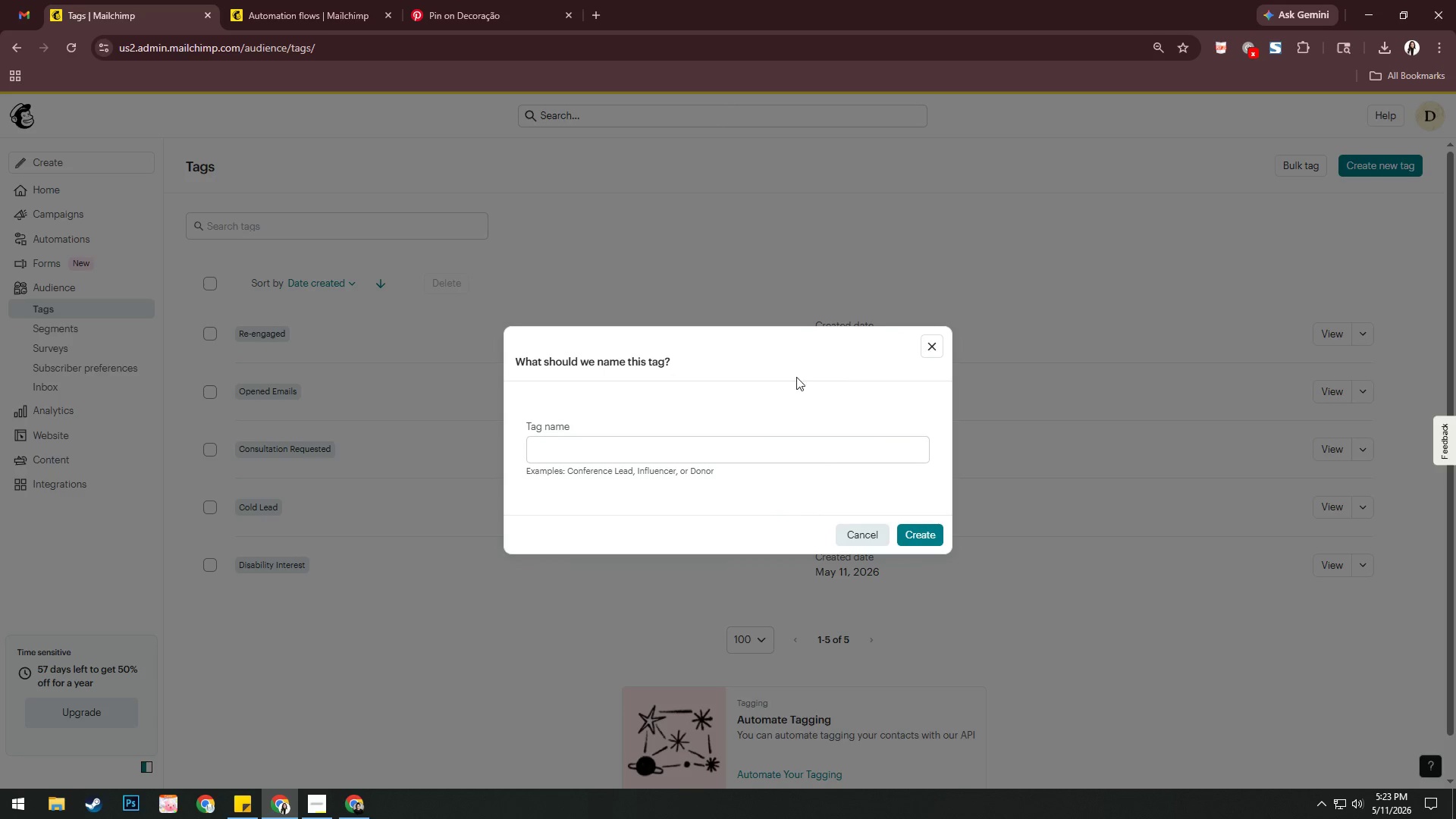 
left_click([752, 455])
 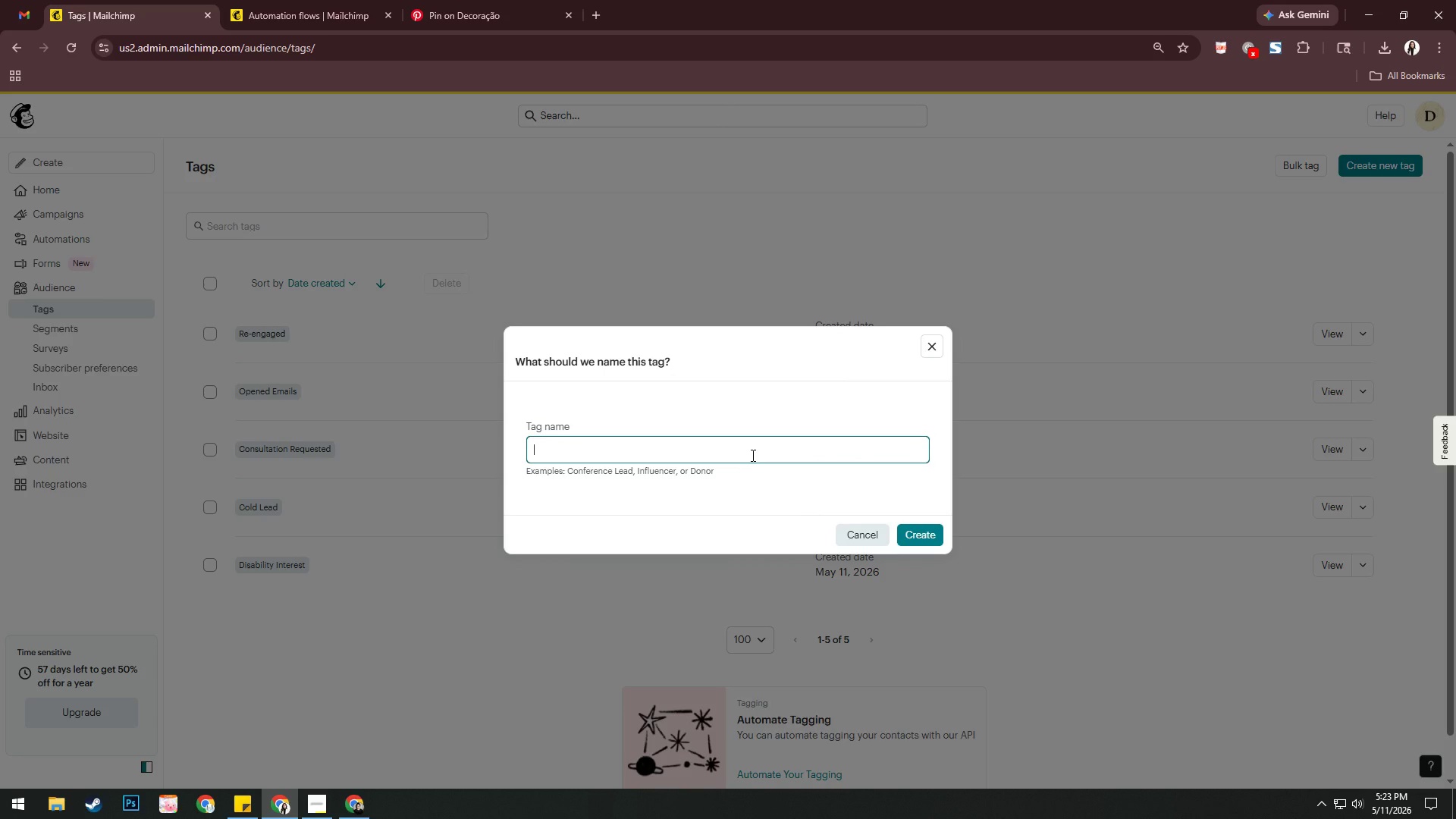 
type(Ebrg)
key(Backspace)
key(Backspace)
key(Backspace)
type(vergreen Sequemce )
key(Backspace)
key(Backspace)
key(Backspace)
key(Backspace)
type(nce Start)
 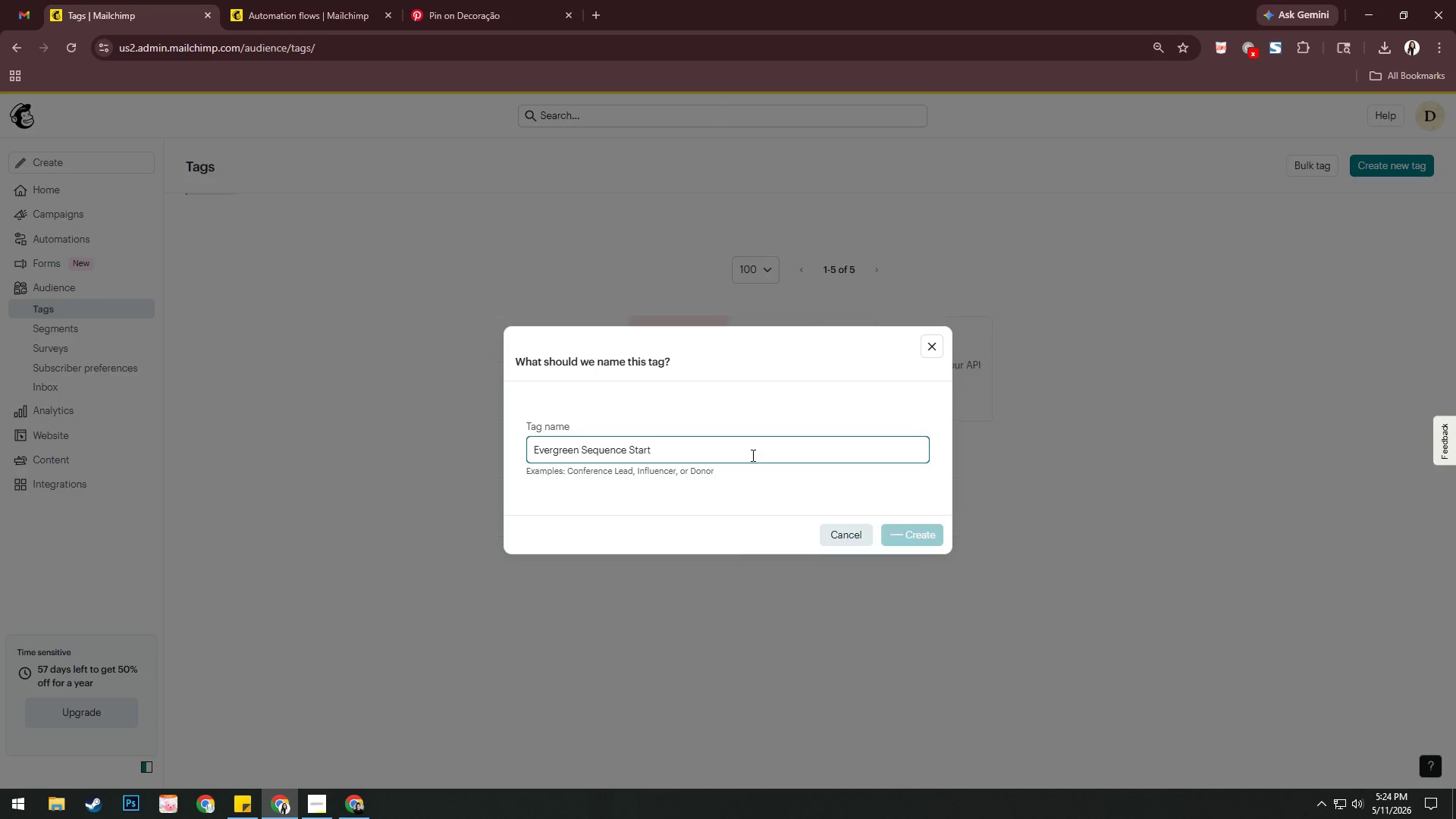 
 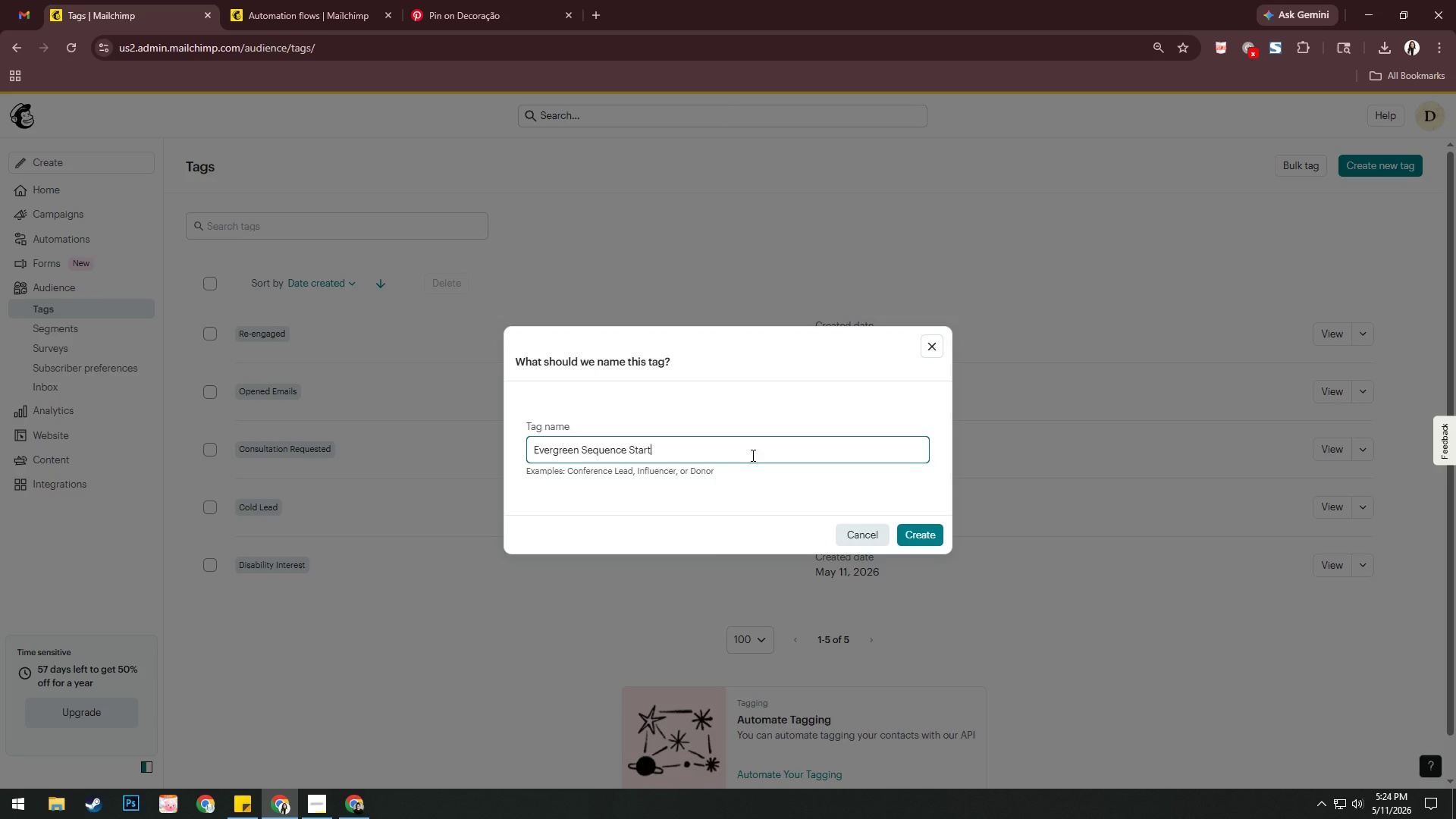 
key(Enter)
 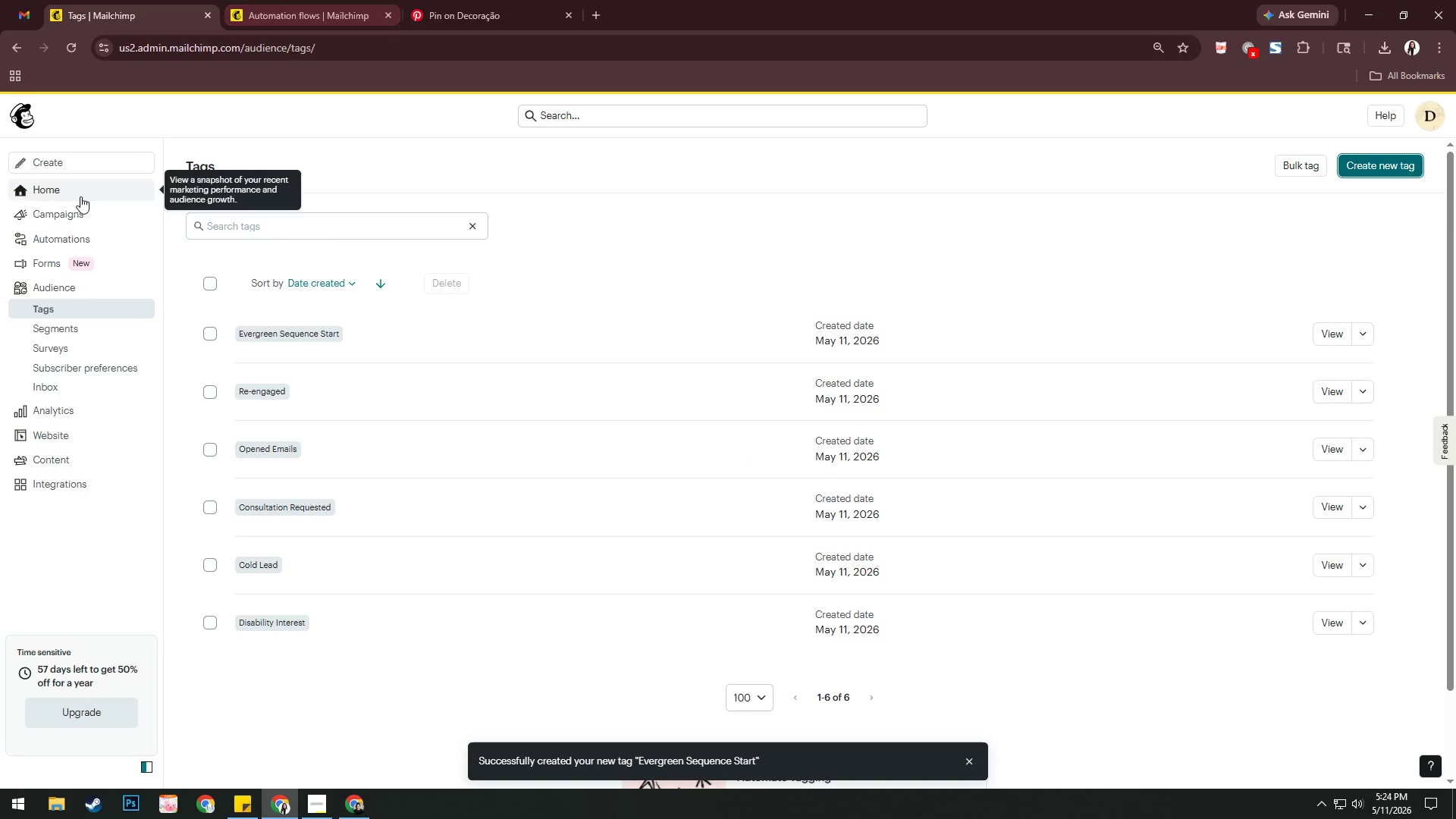 
double_click([282, 0])
 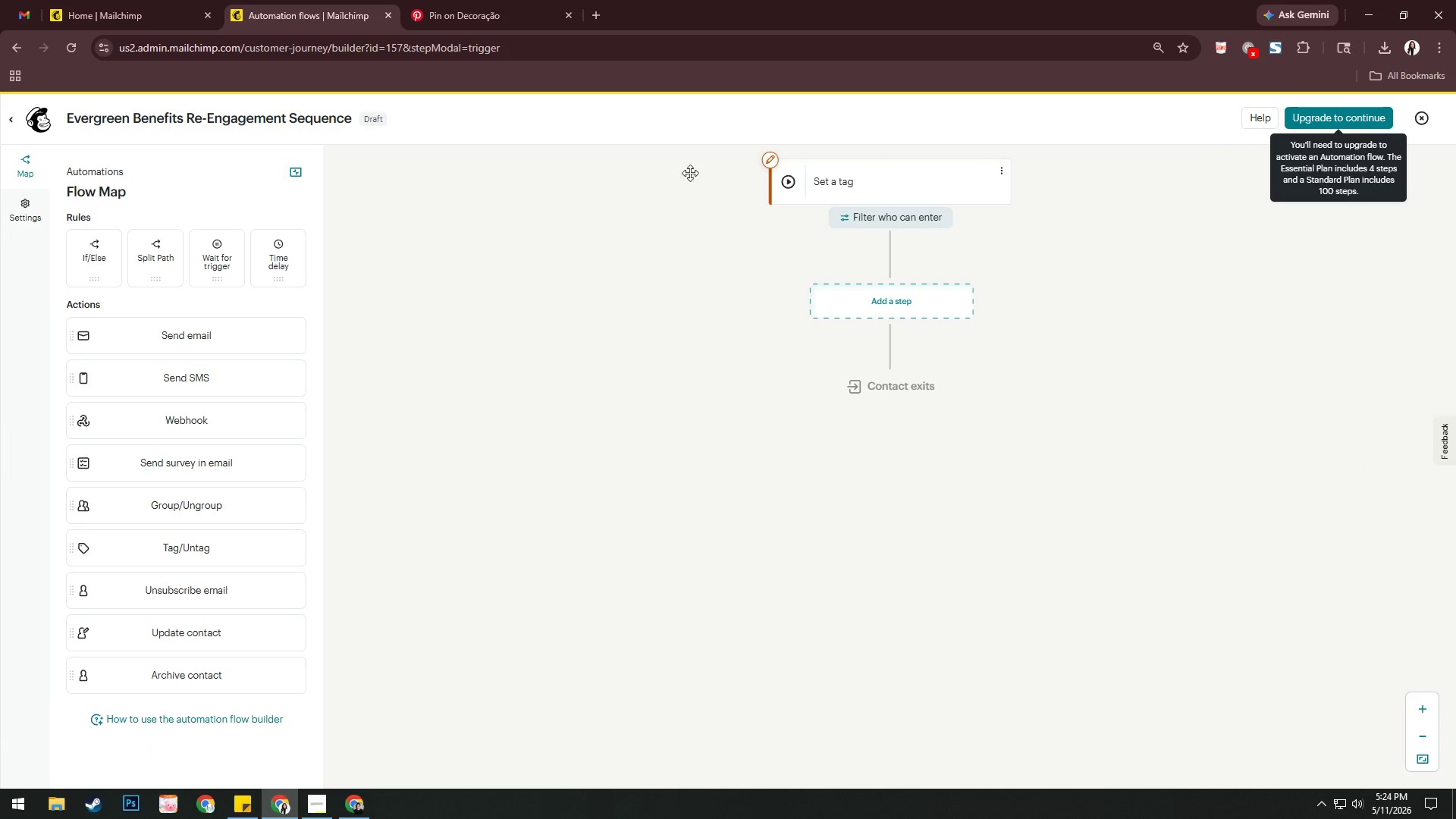 
left_click([846, 173])
 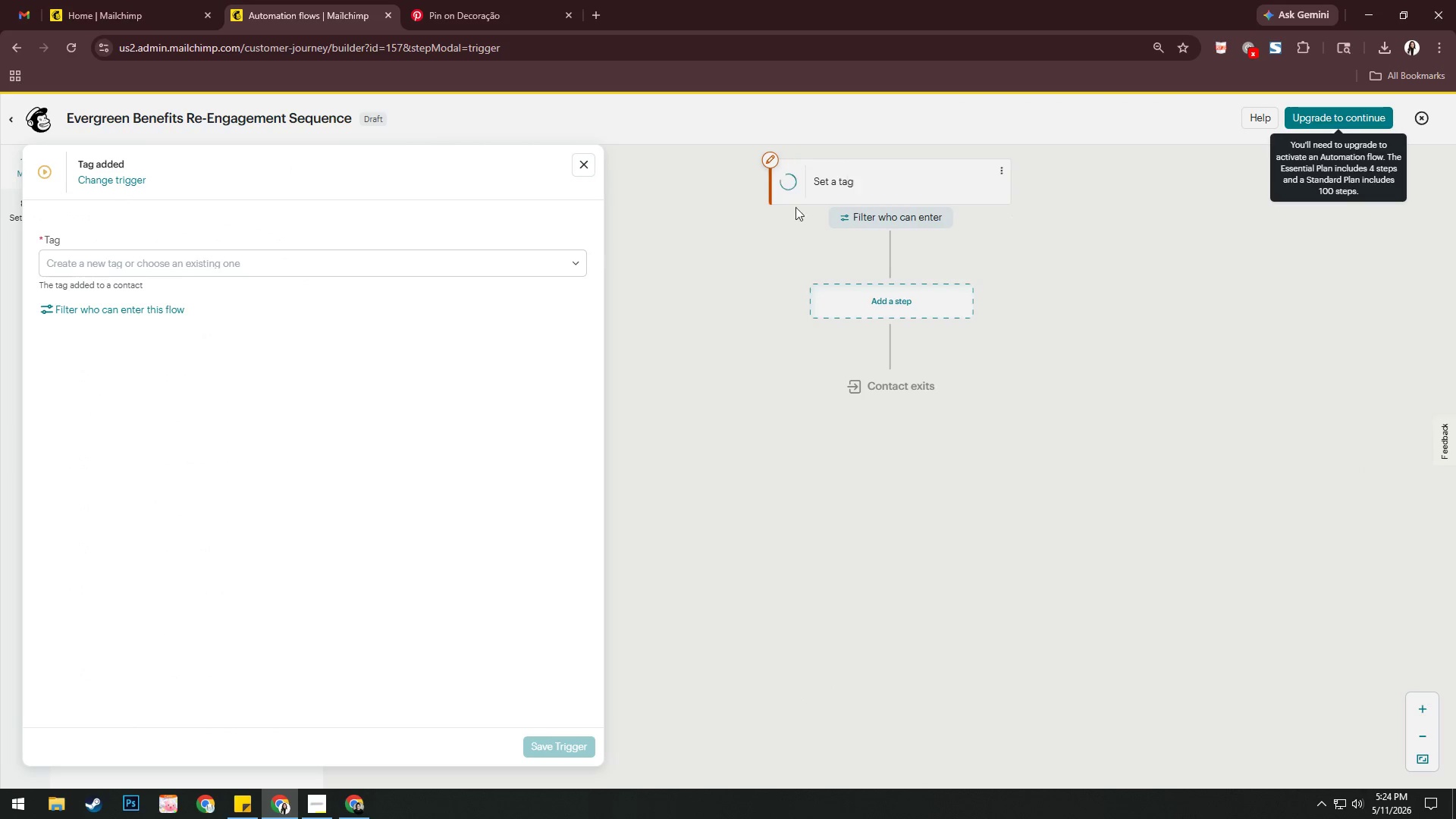 
left_click([421, 266])
 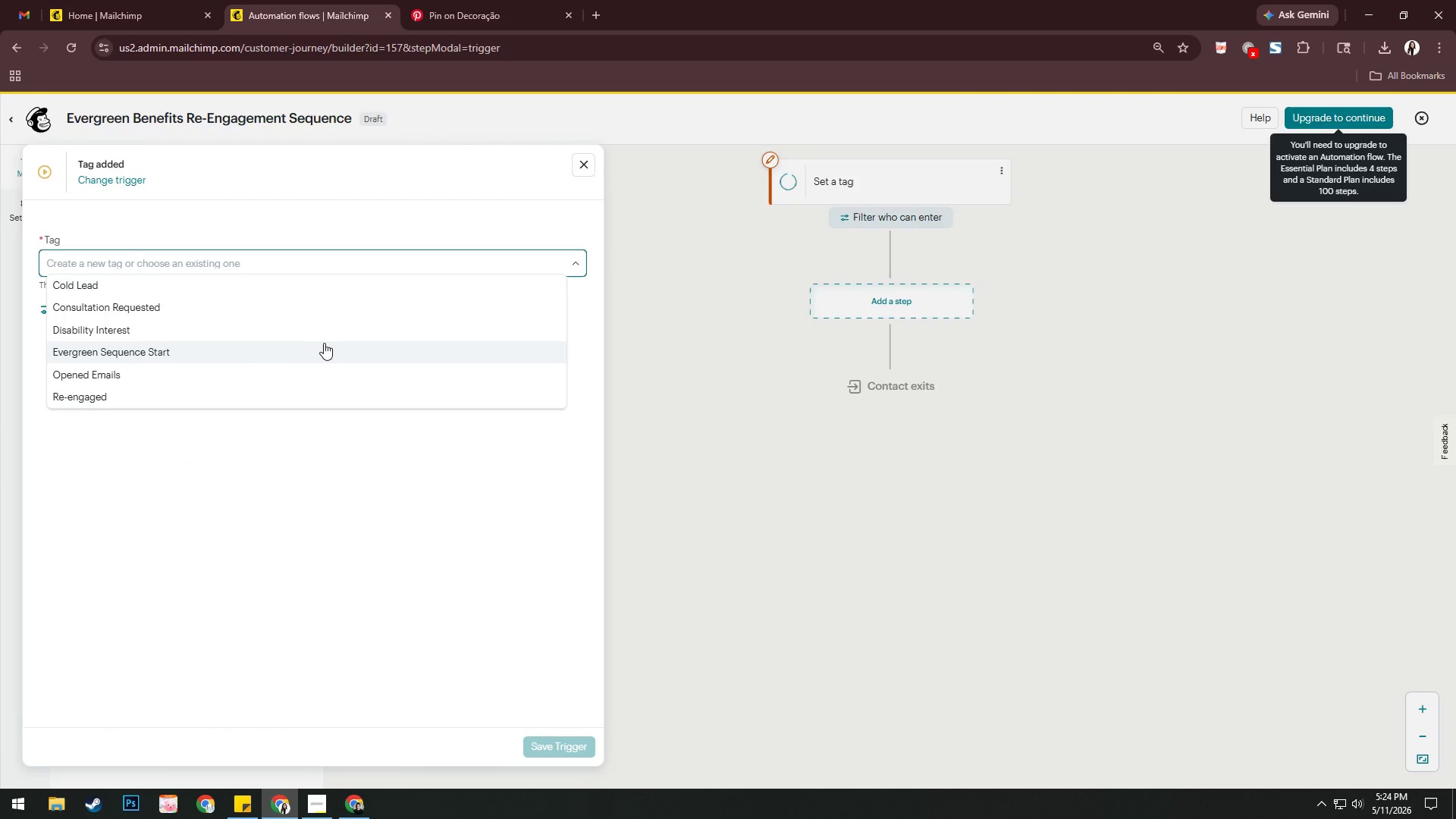 
left_click([317, 347])
 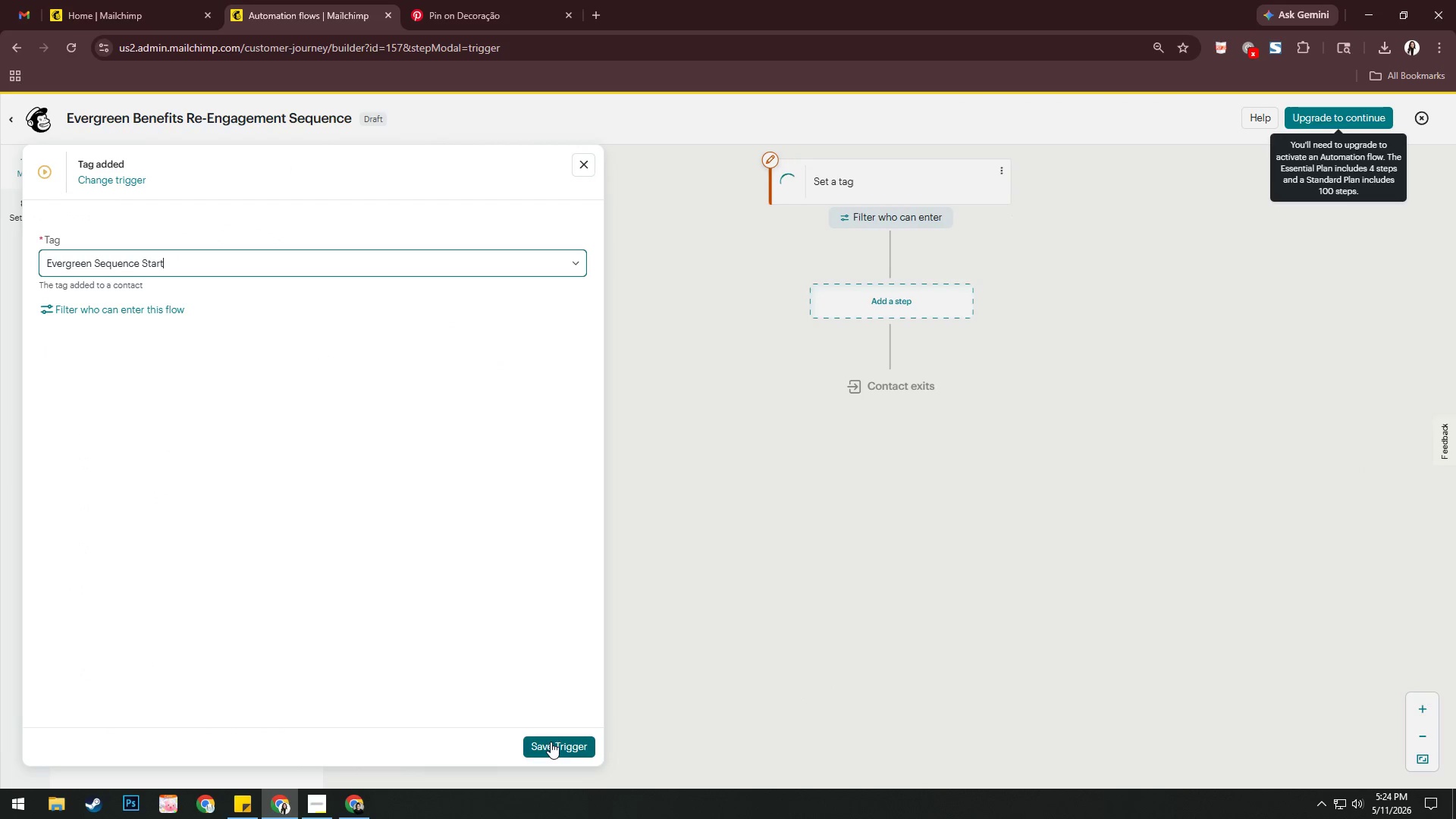 
left_click([171, 317])
 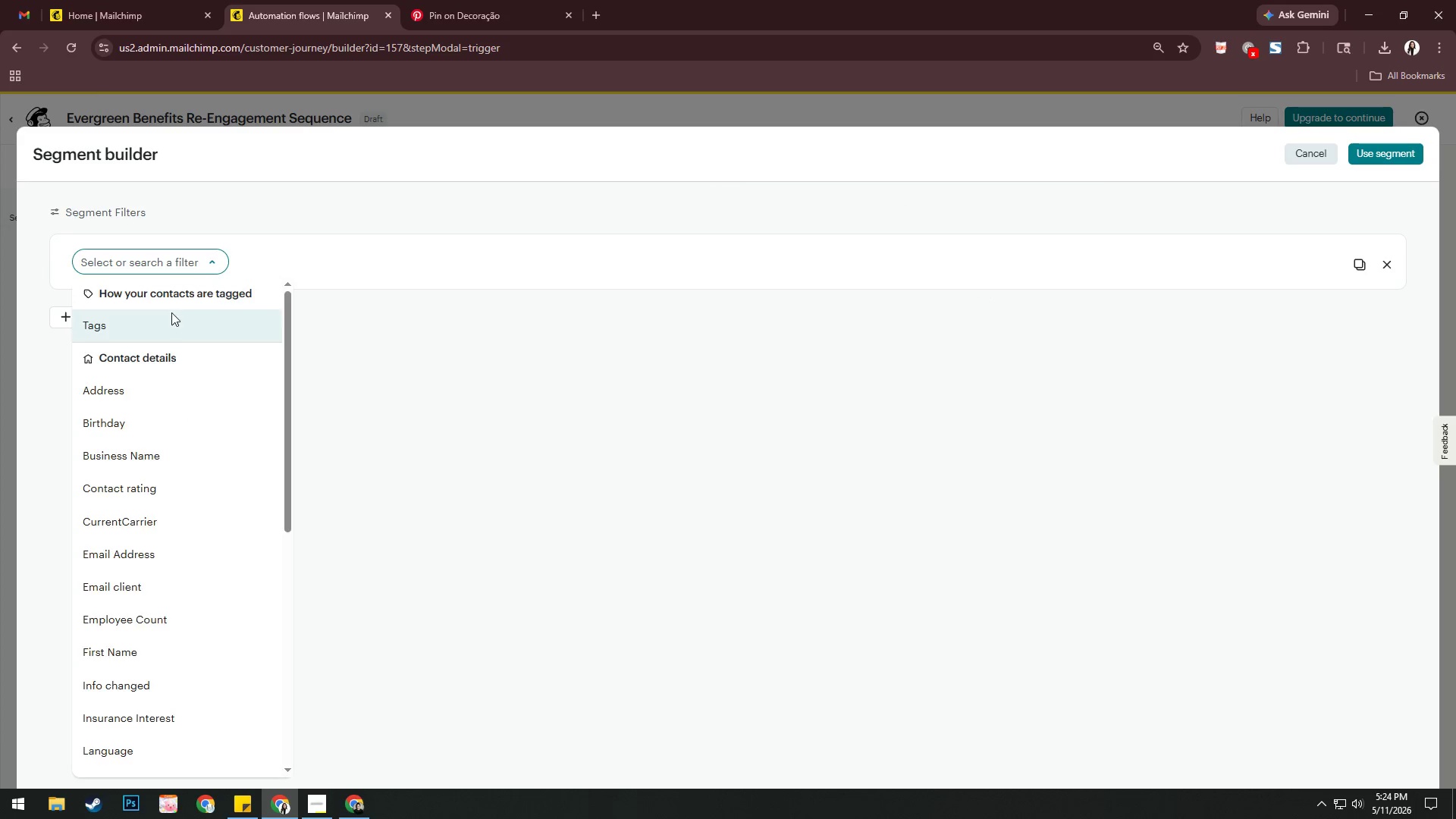 
left_click([306, 263])
 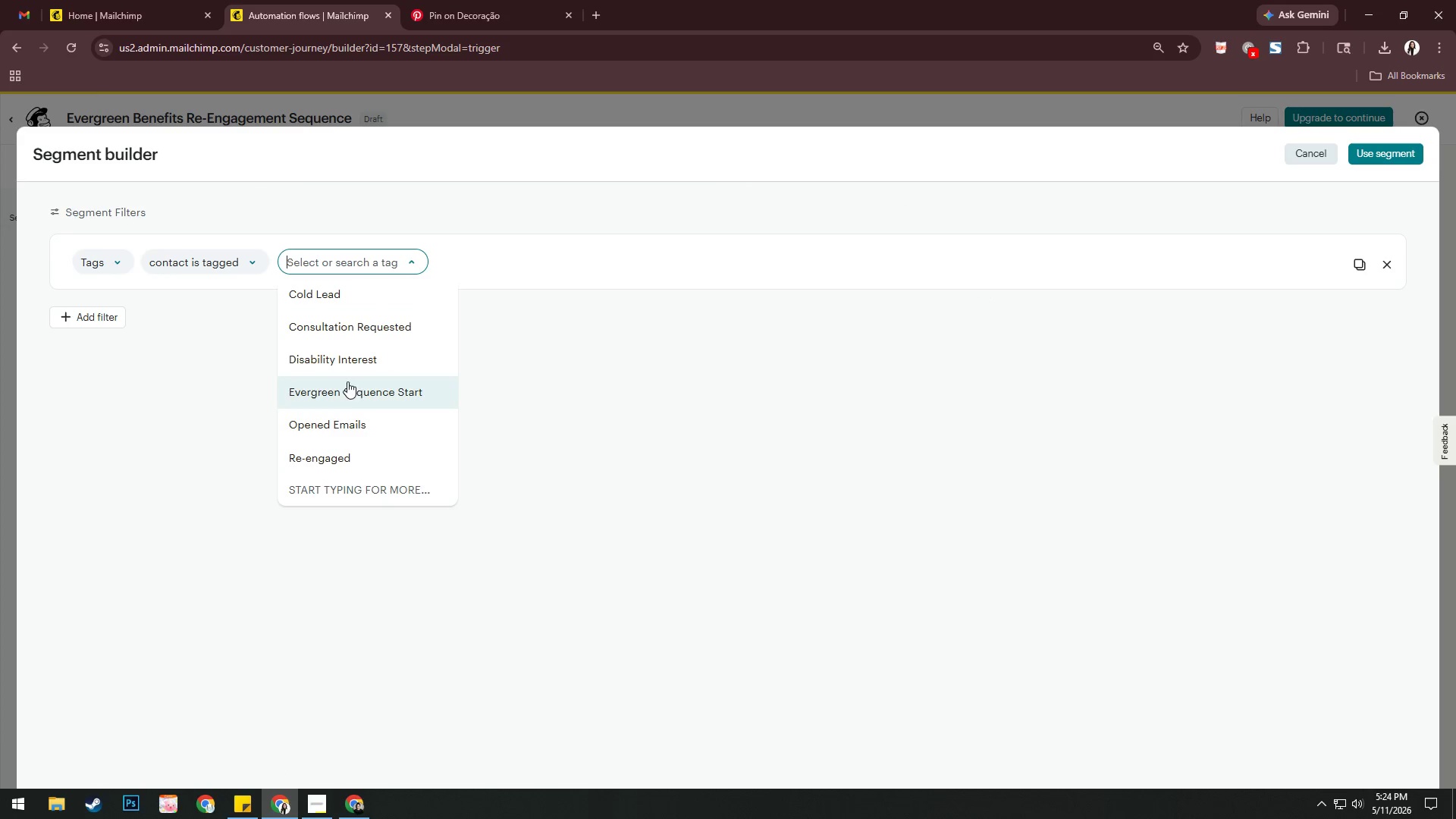 
wait(5.06)
 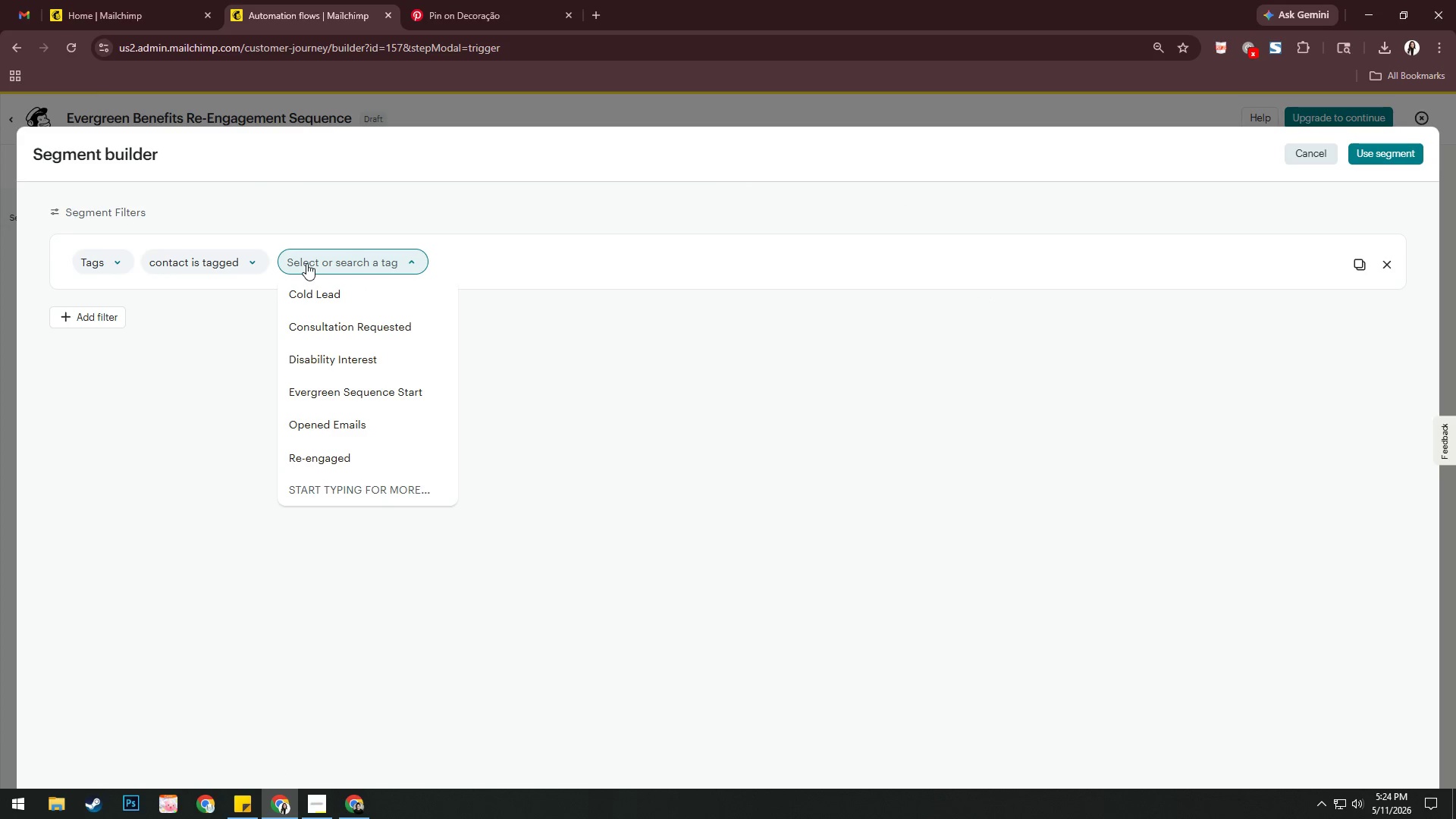 
left_click([108, 260])
 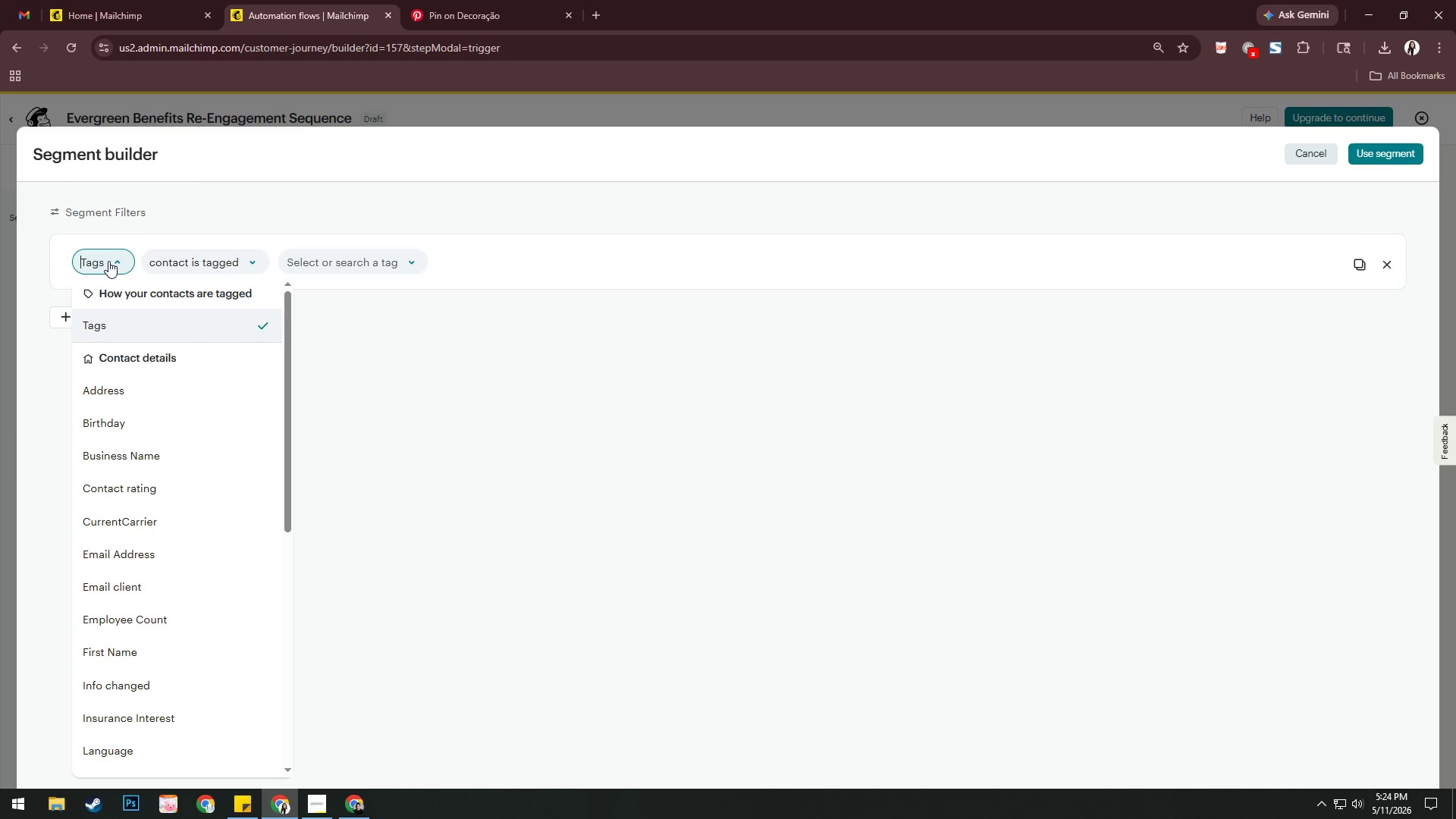 
left_click([349, 814])
 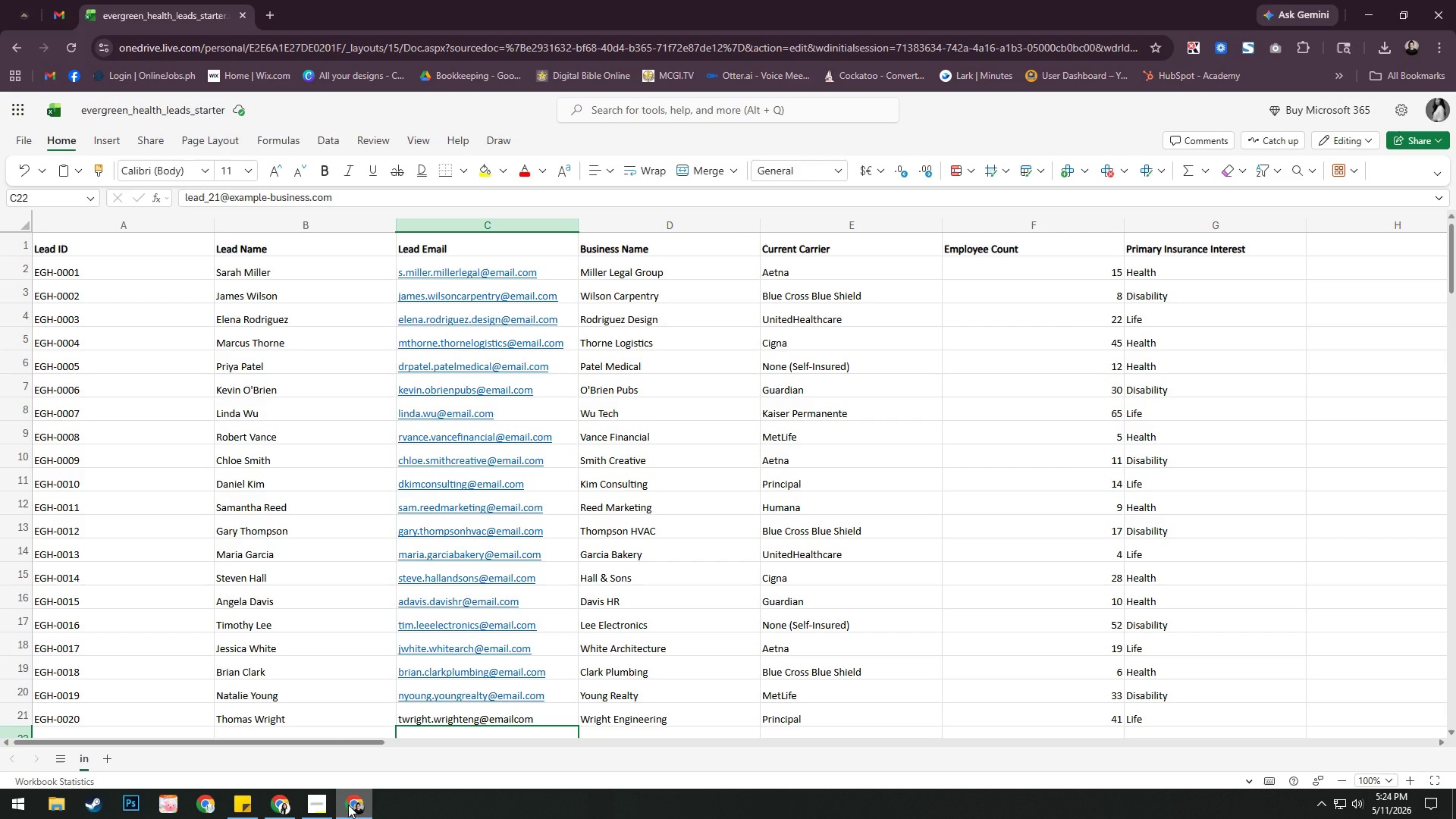 
wait(8.56)
 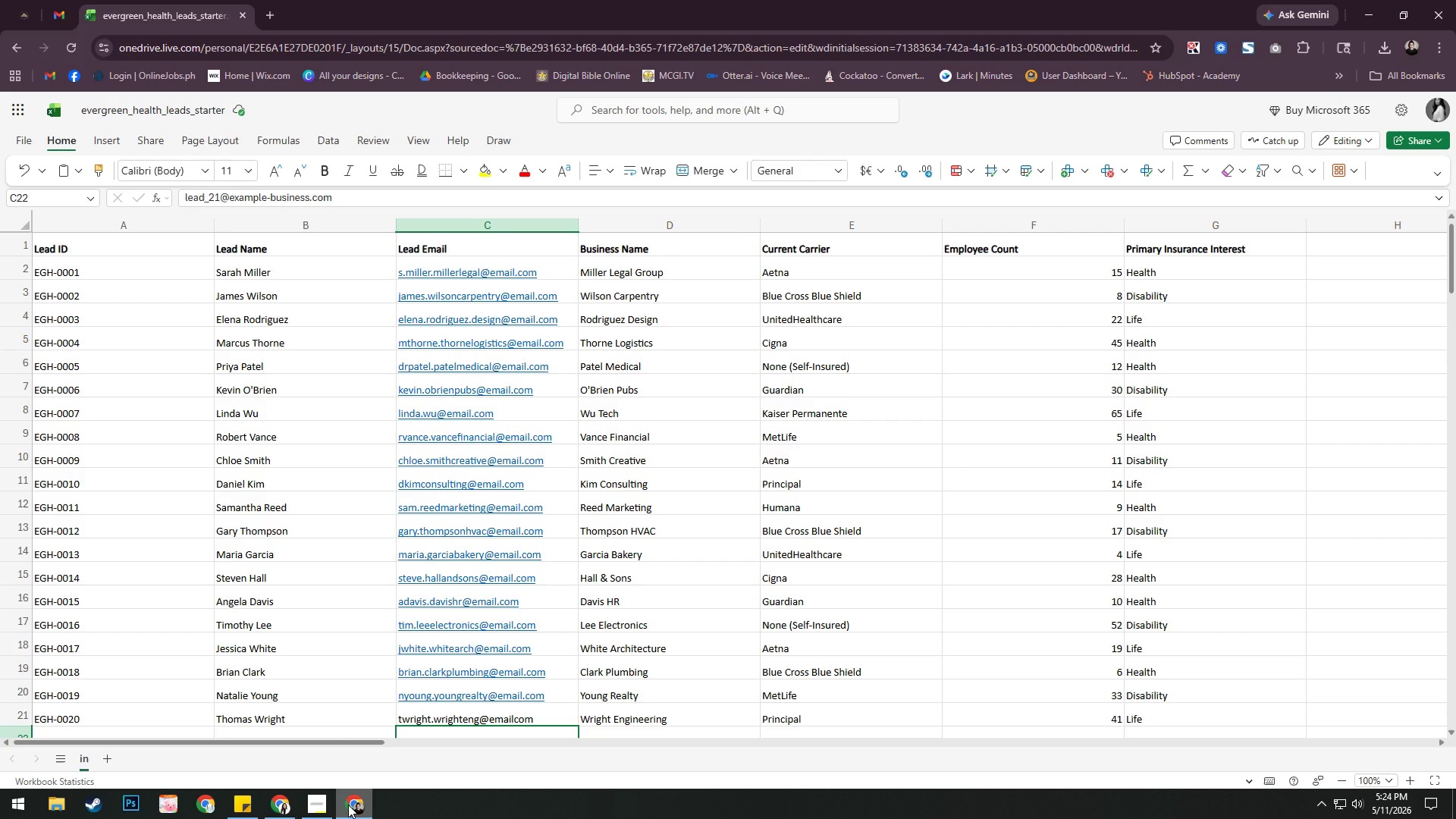 
left_click([284, 800])
 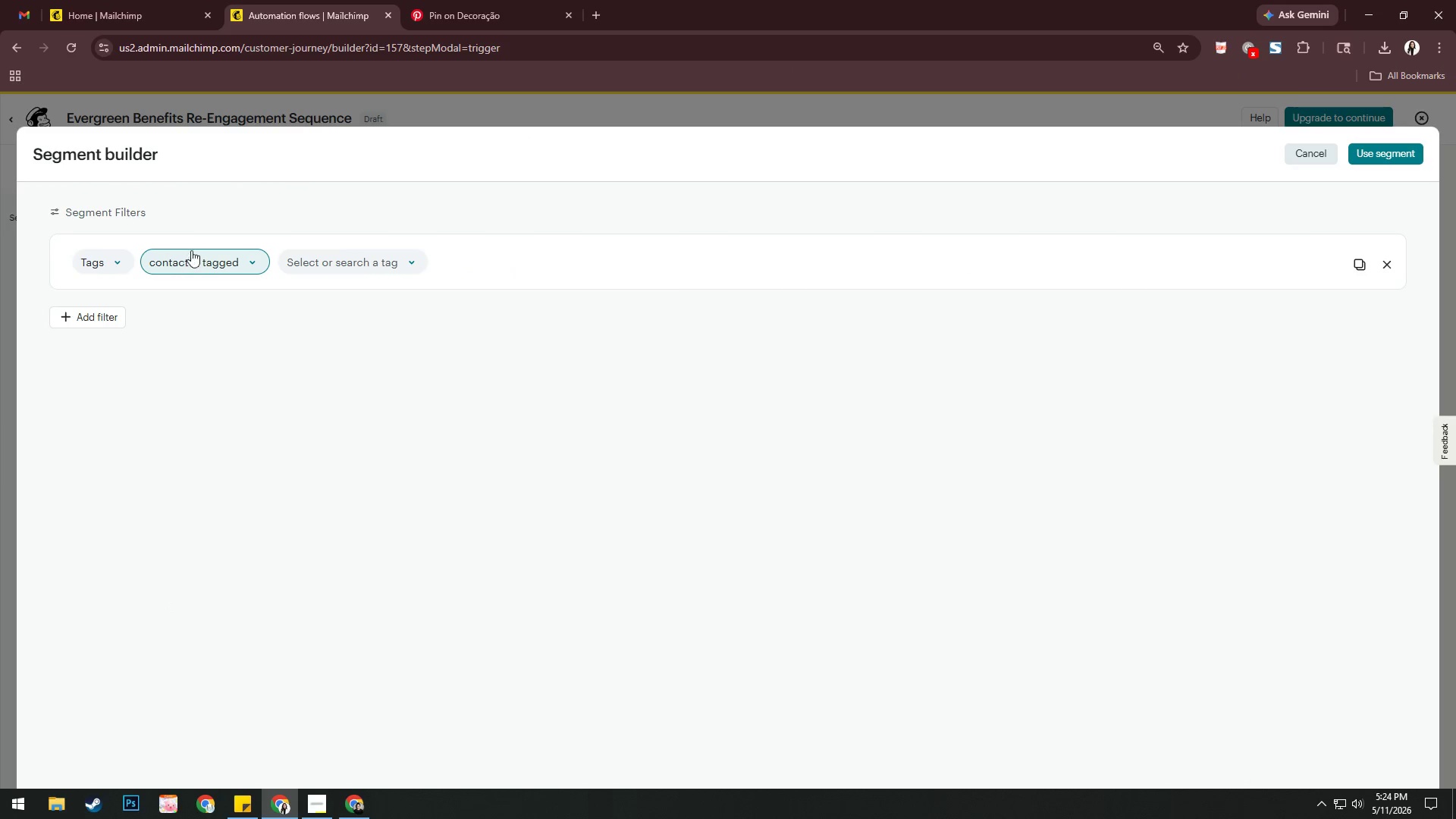 
left_click([107, 259])
 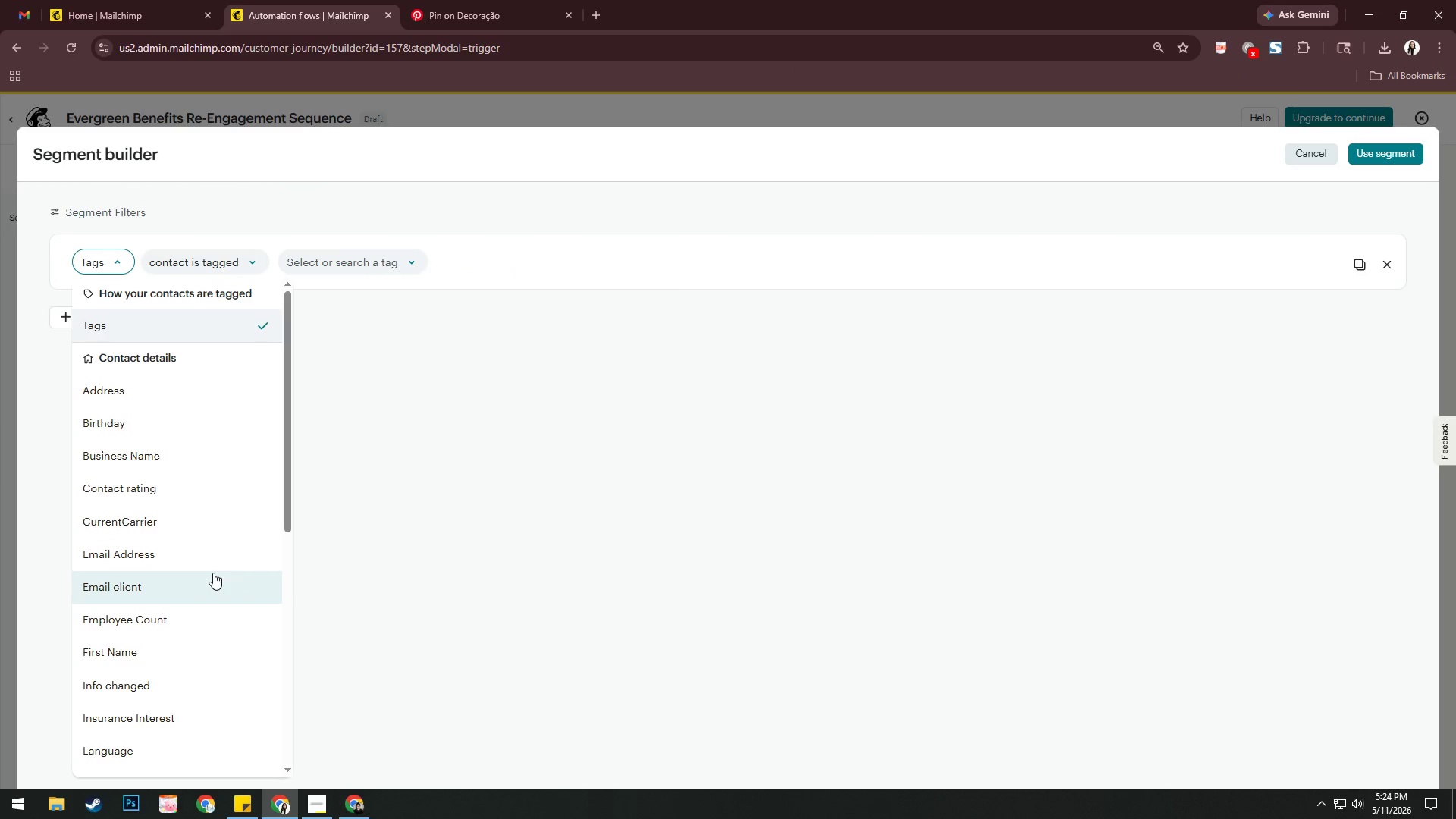 
wait(5.42)
 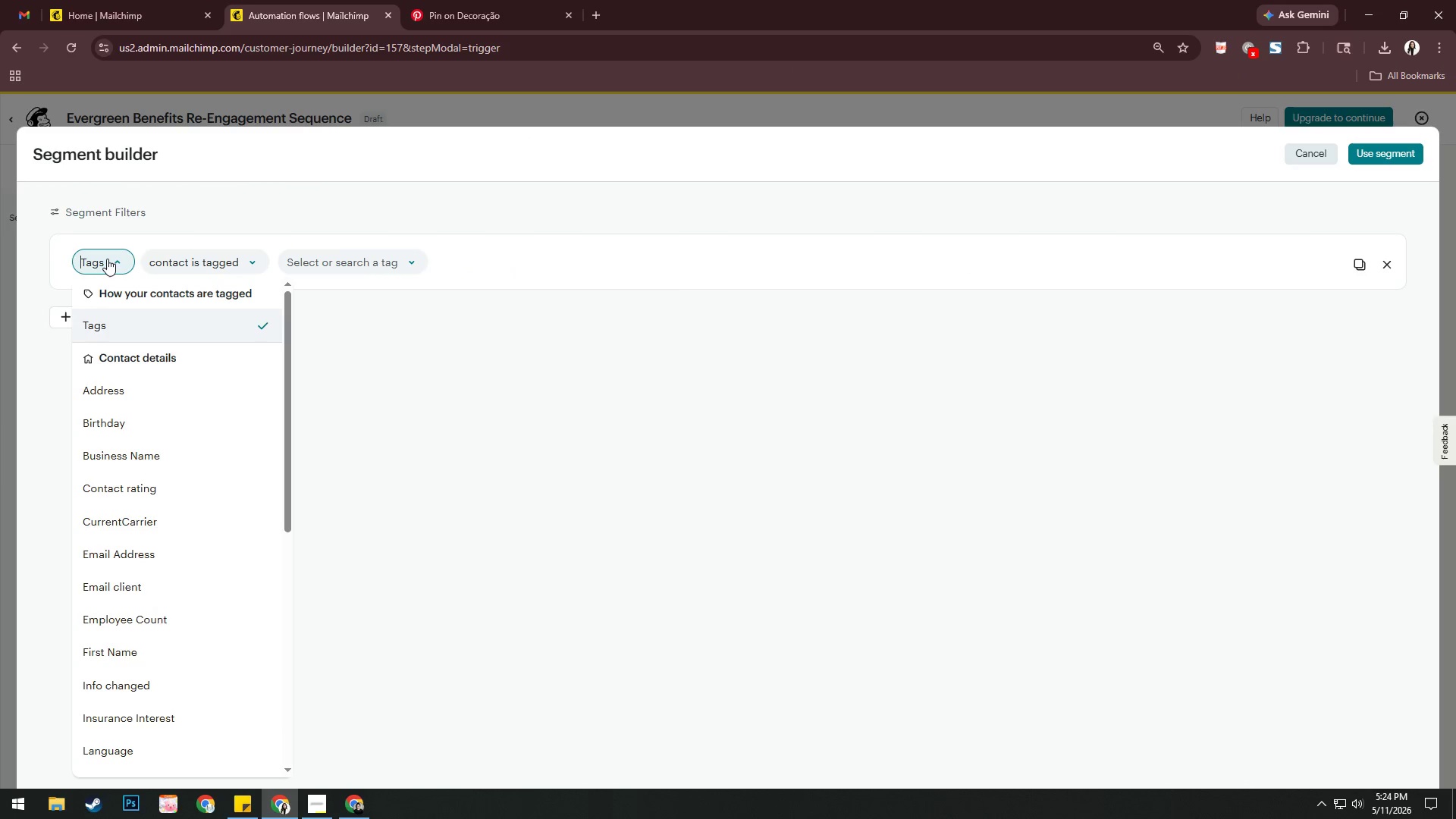 
left_click([213, 541])
 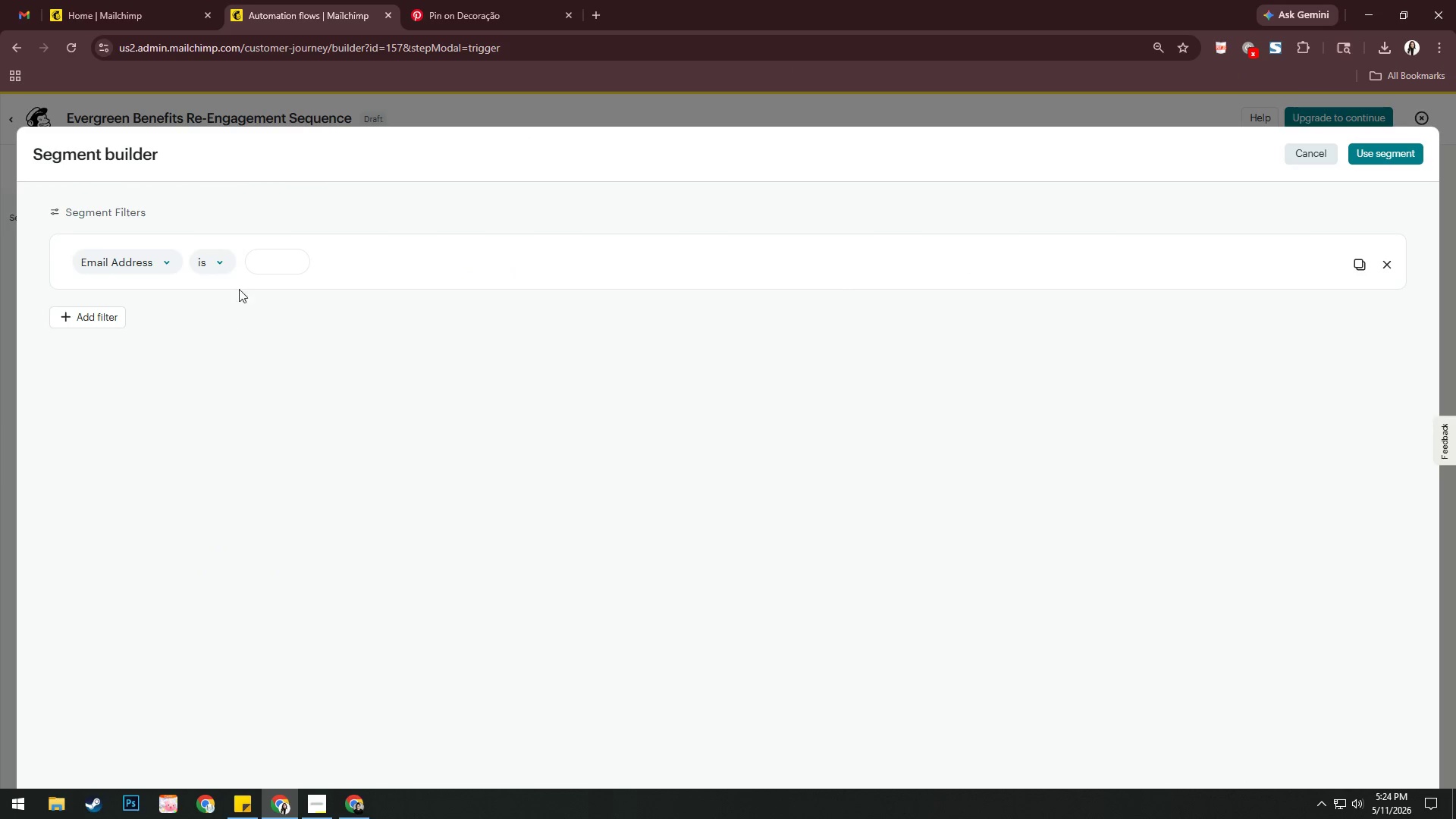 
left_click([221, 262])
 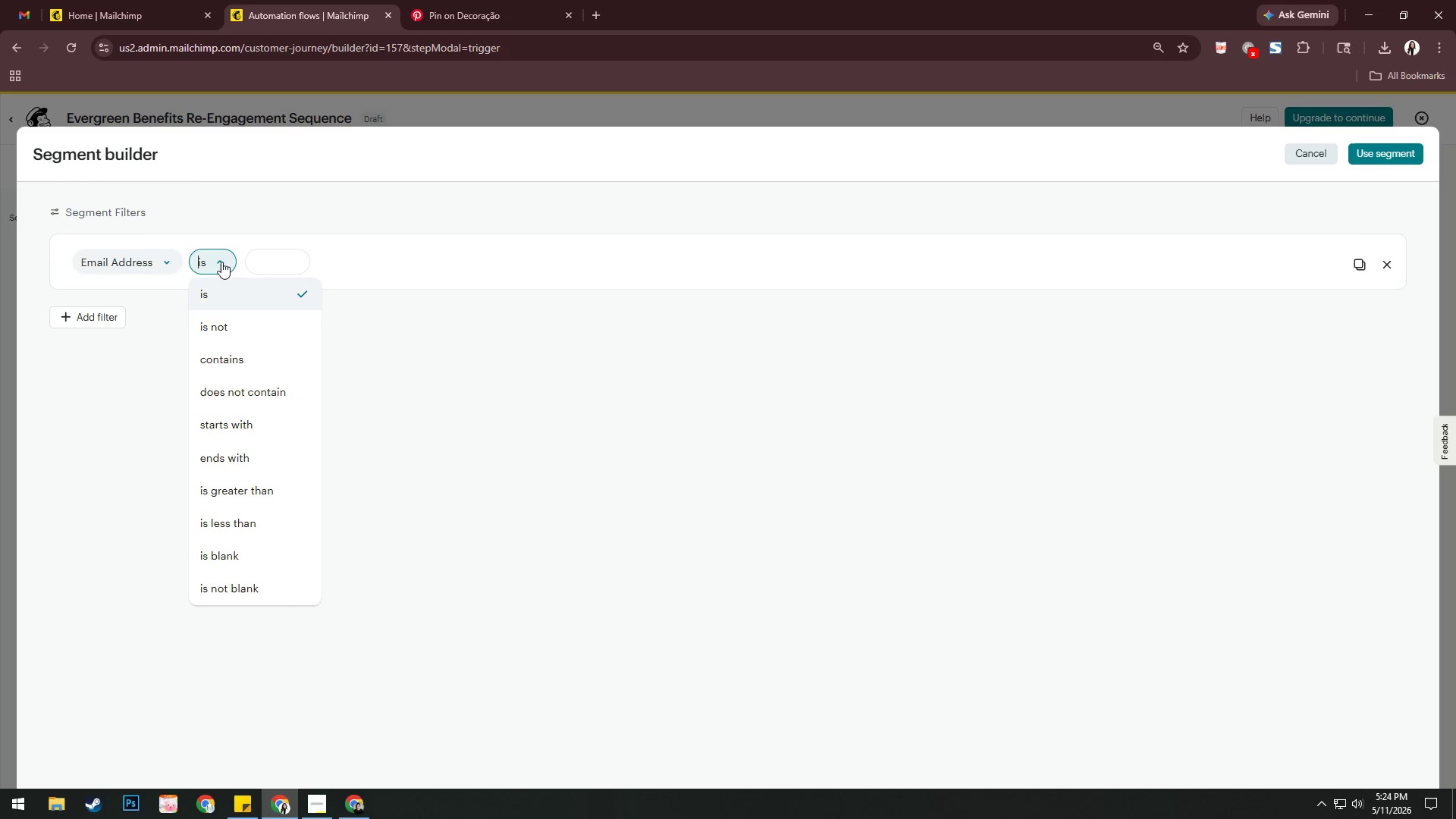 
left_click([1310, 143])
 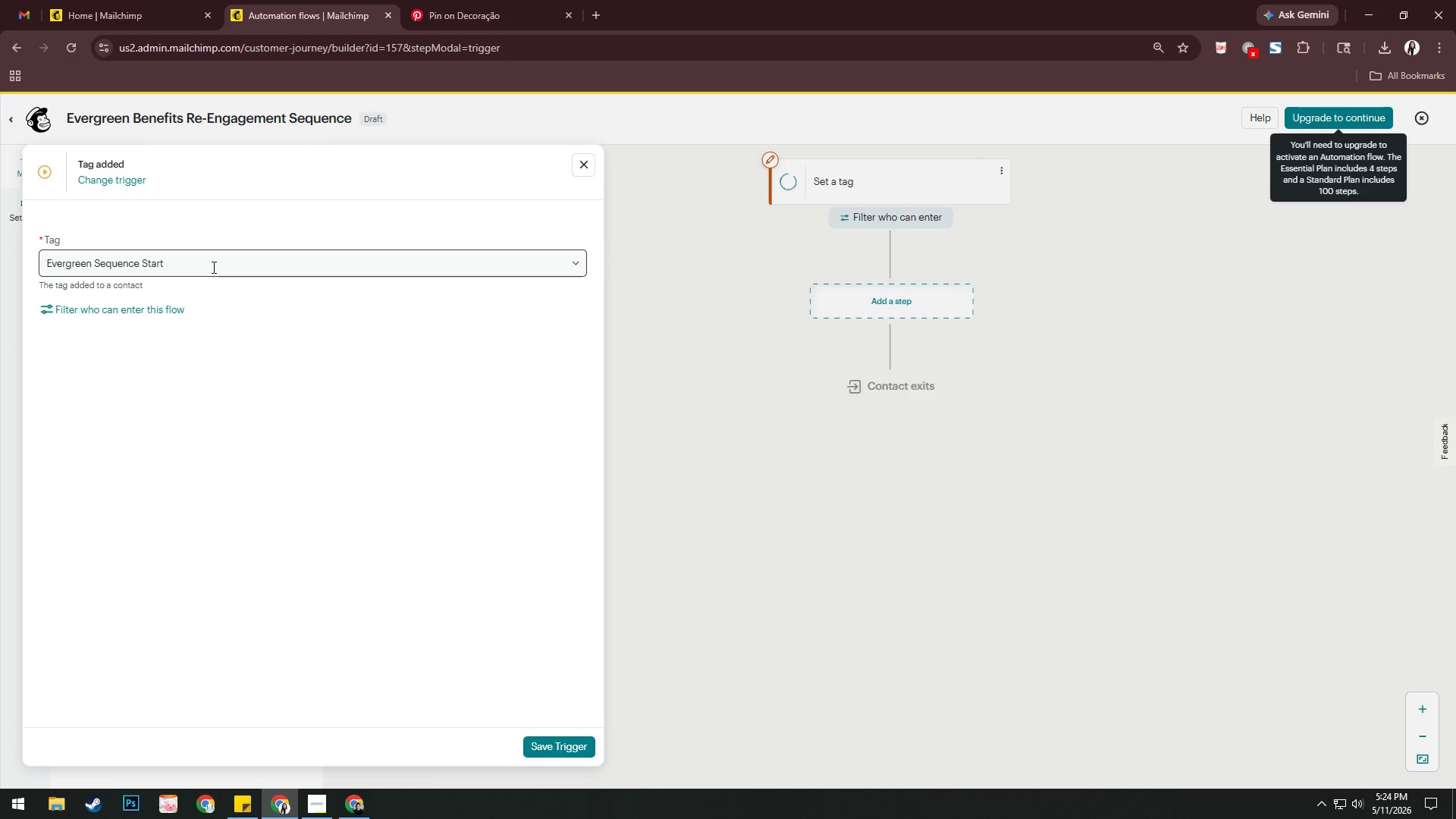 
left_click([560, 739])
 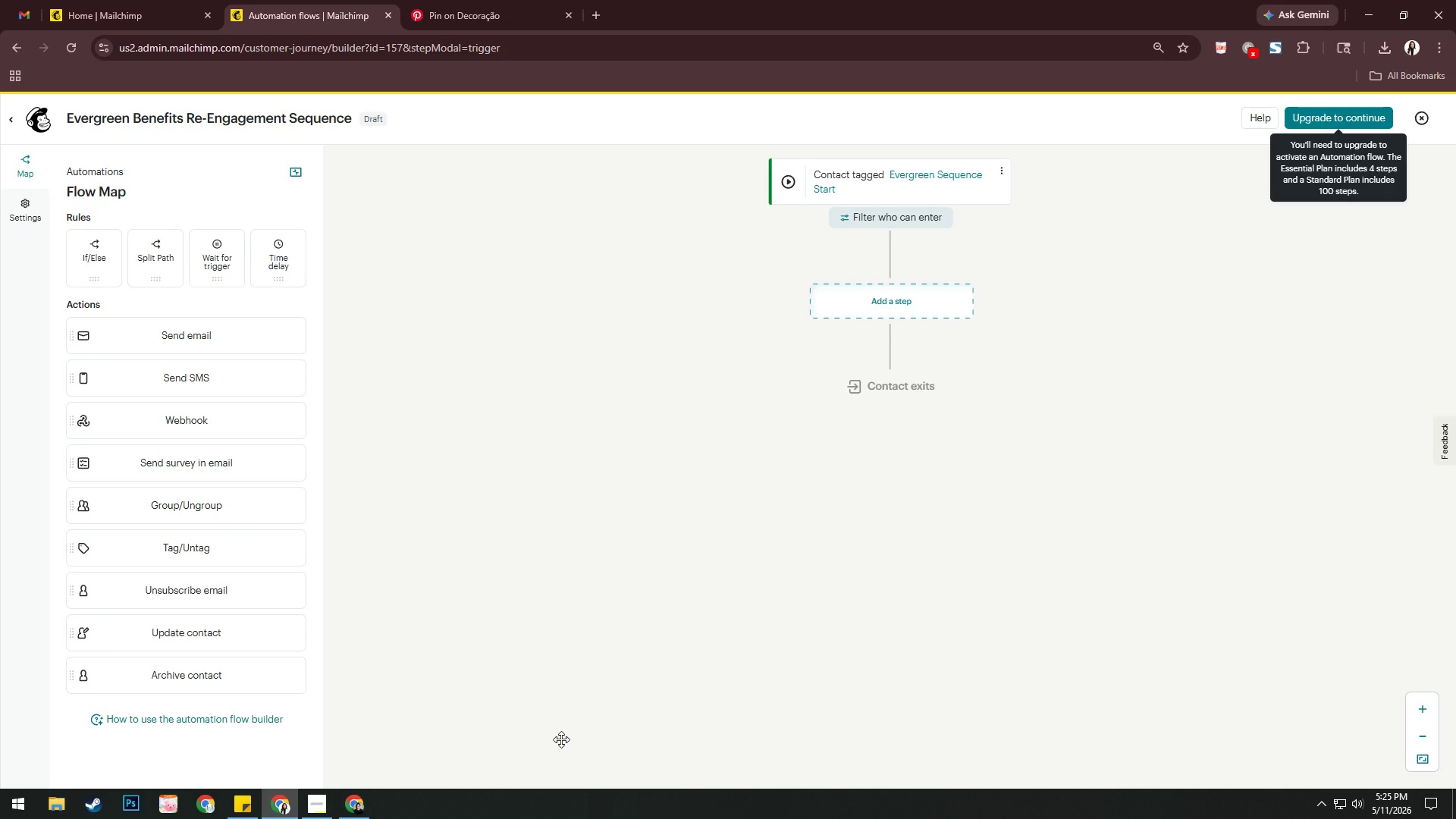 
wait(36.97)
 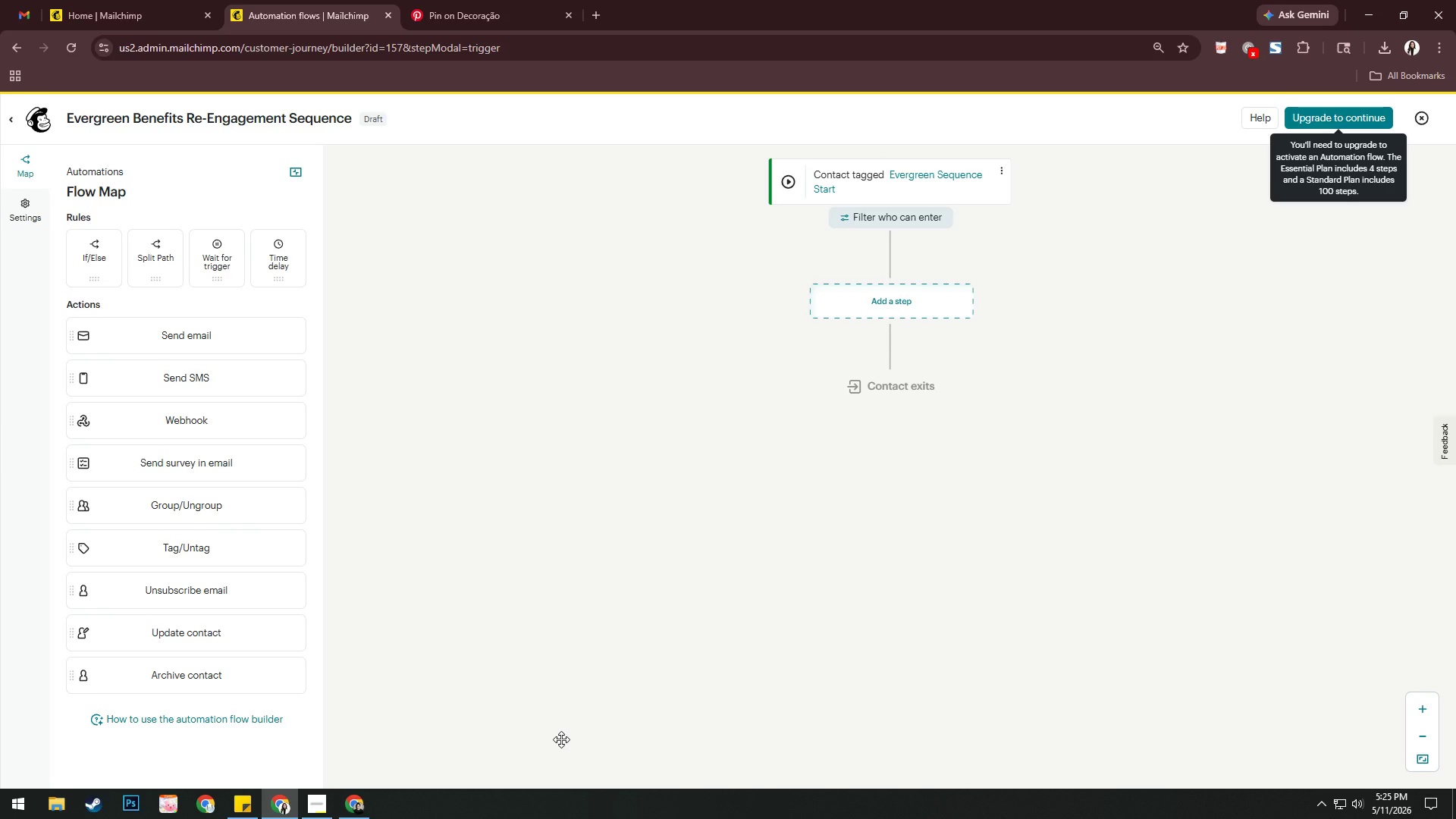 
left_click([873, 304])
 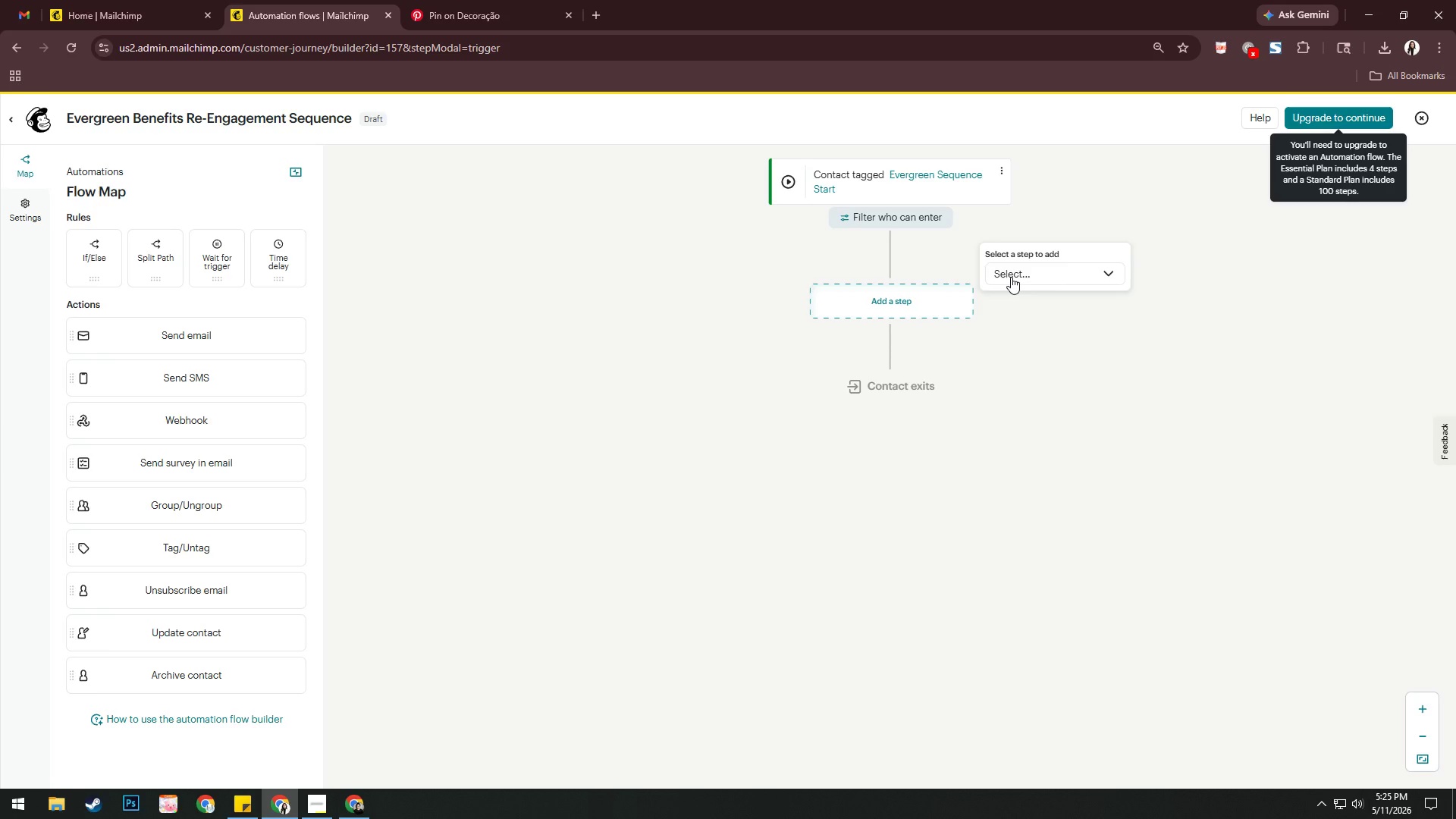 
key(Alt+AltLeft)
 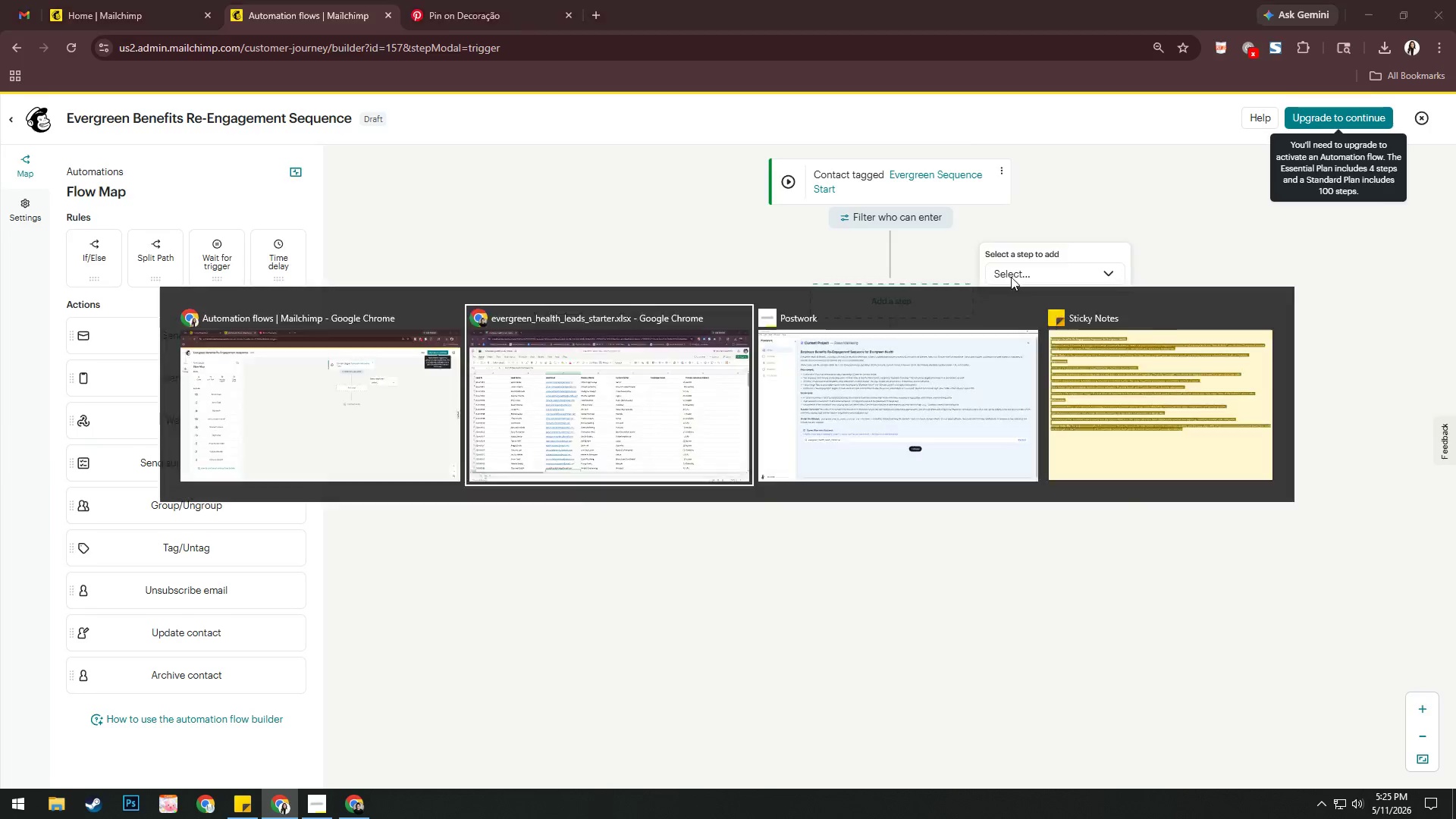 
key(Alt+Tab)
 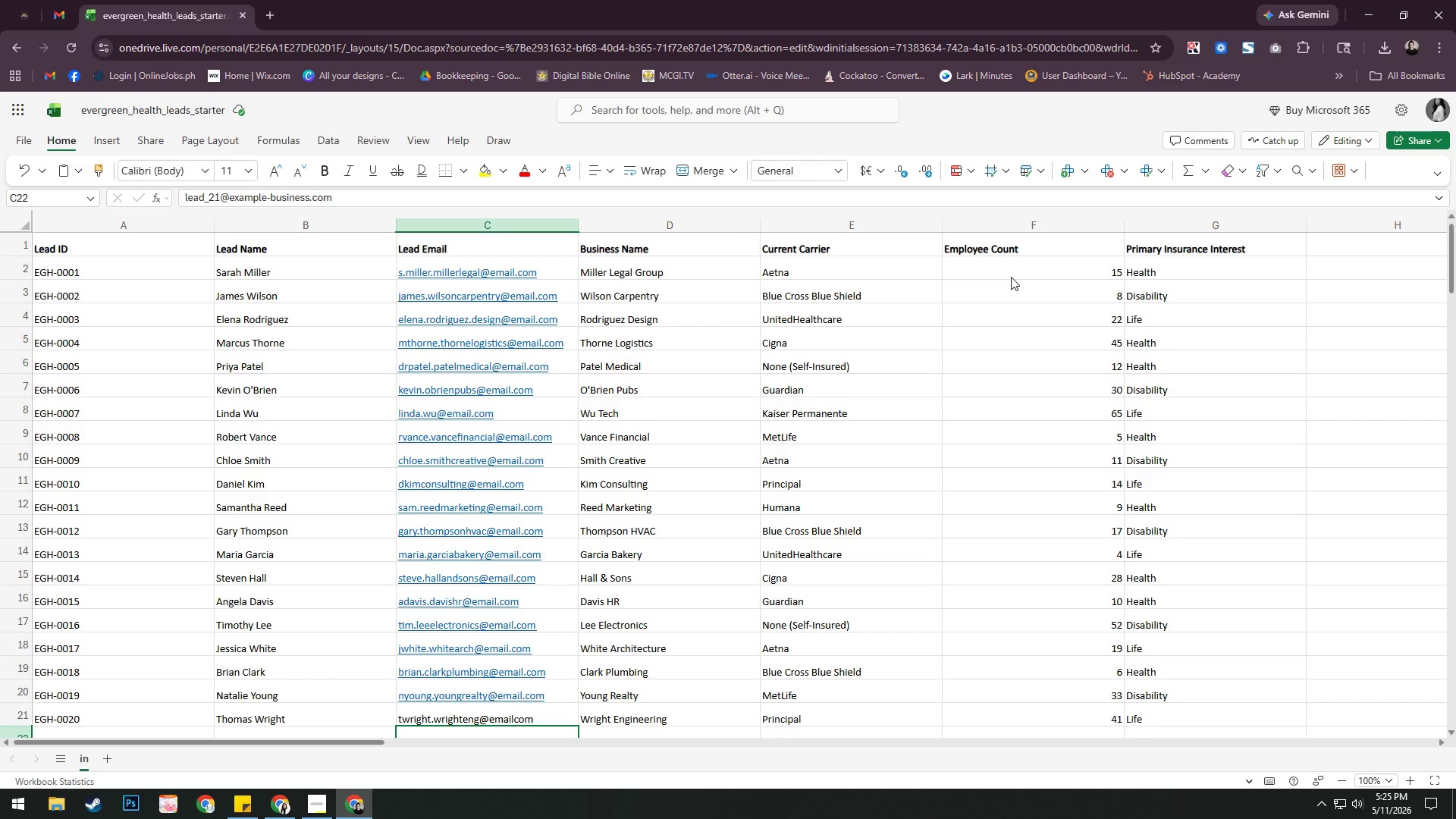 
key(Alt+AltLeft)
 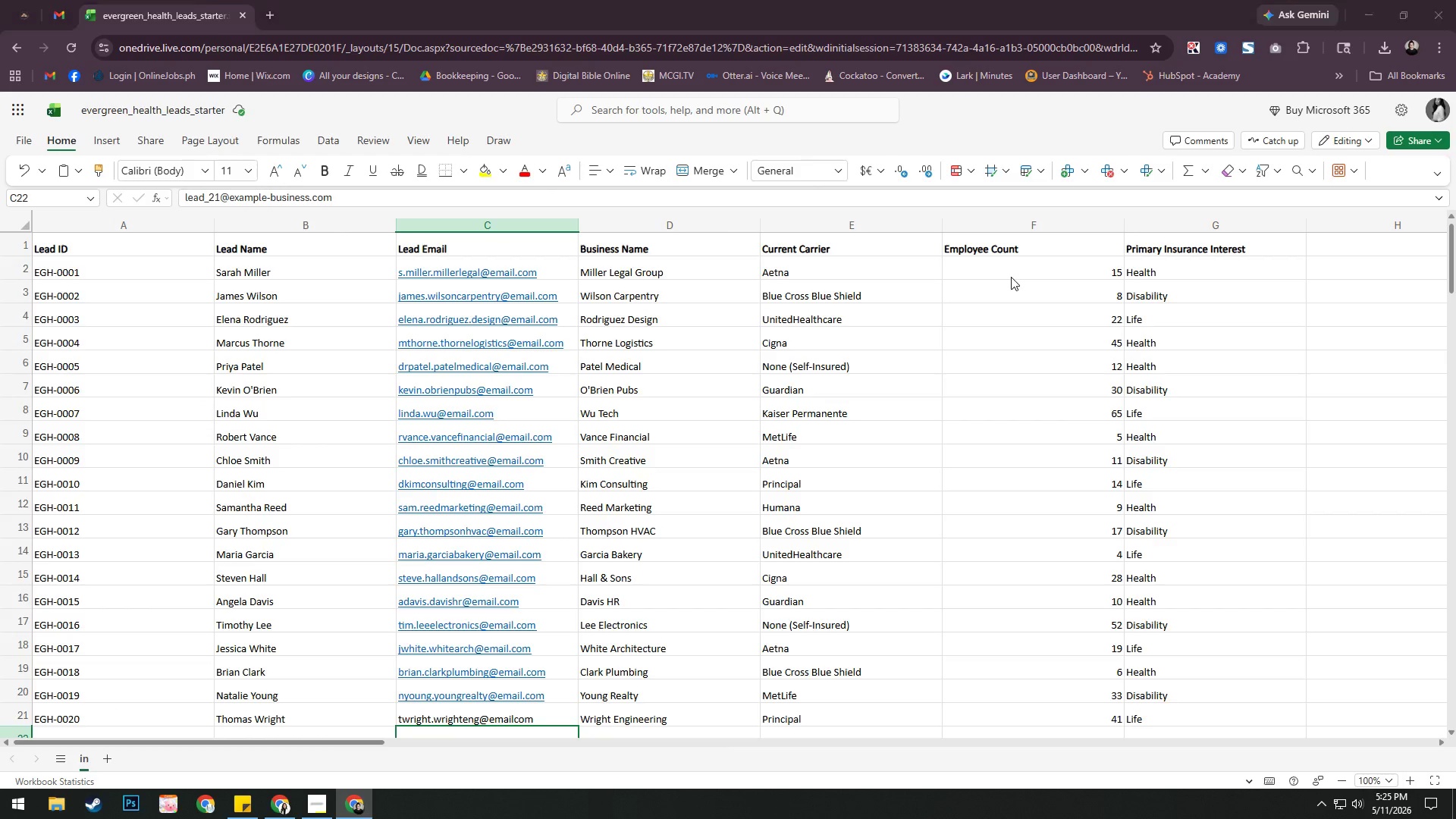 
key(Alt+Tab)
 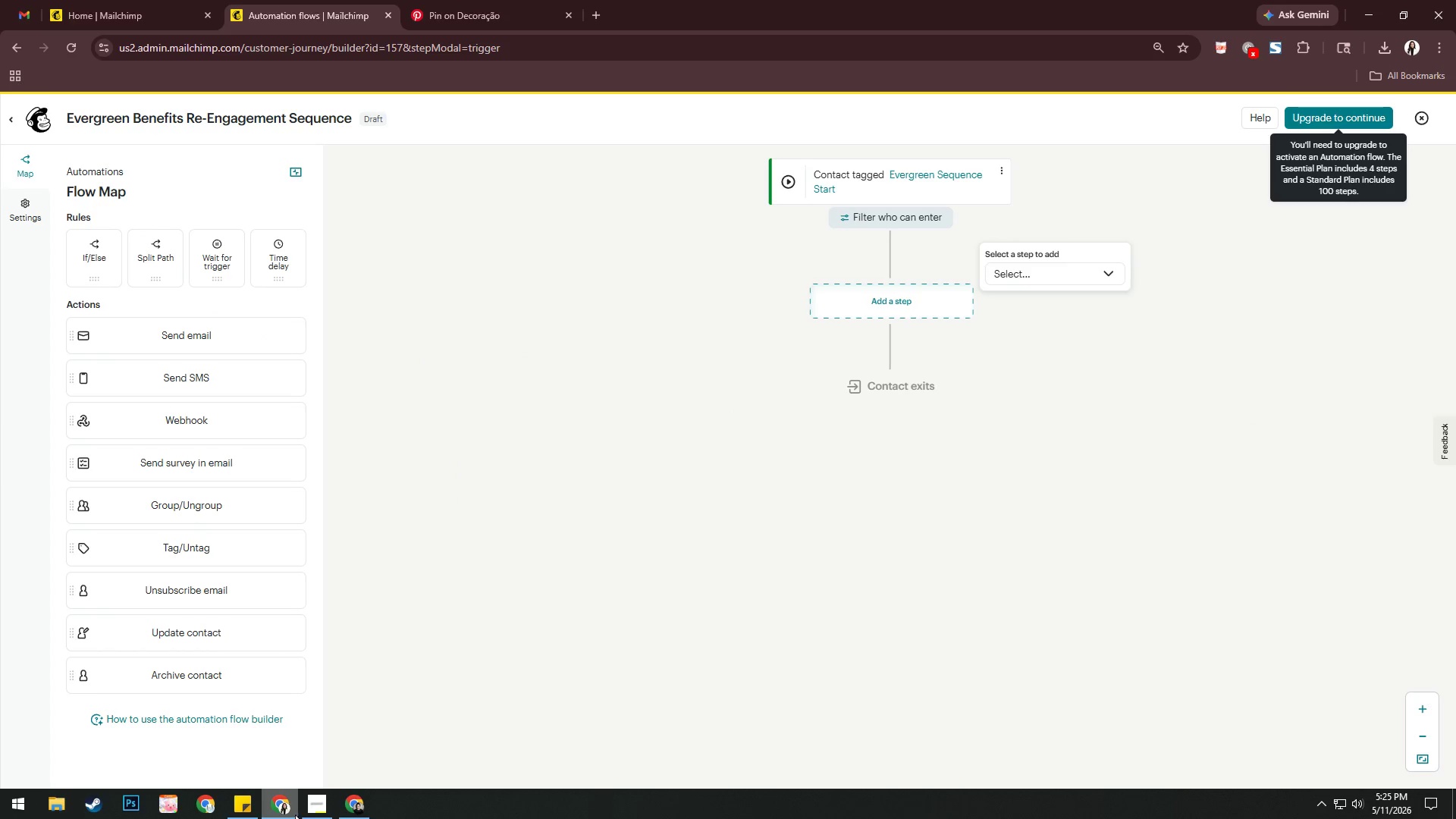 
left_click([318, 807])